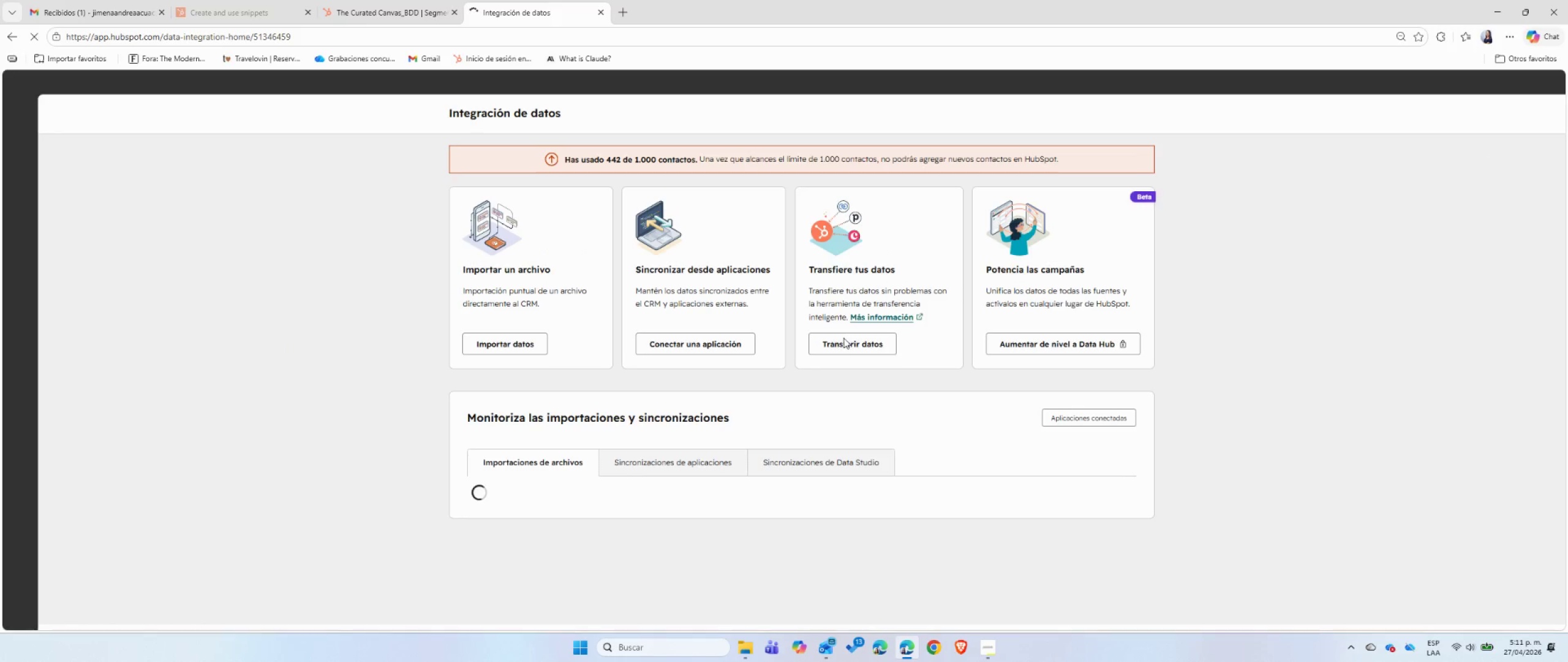 
left_click([518, 346])
 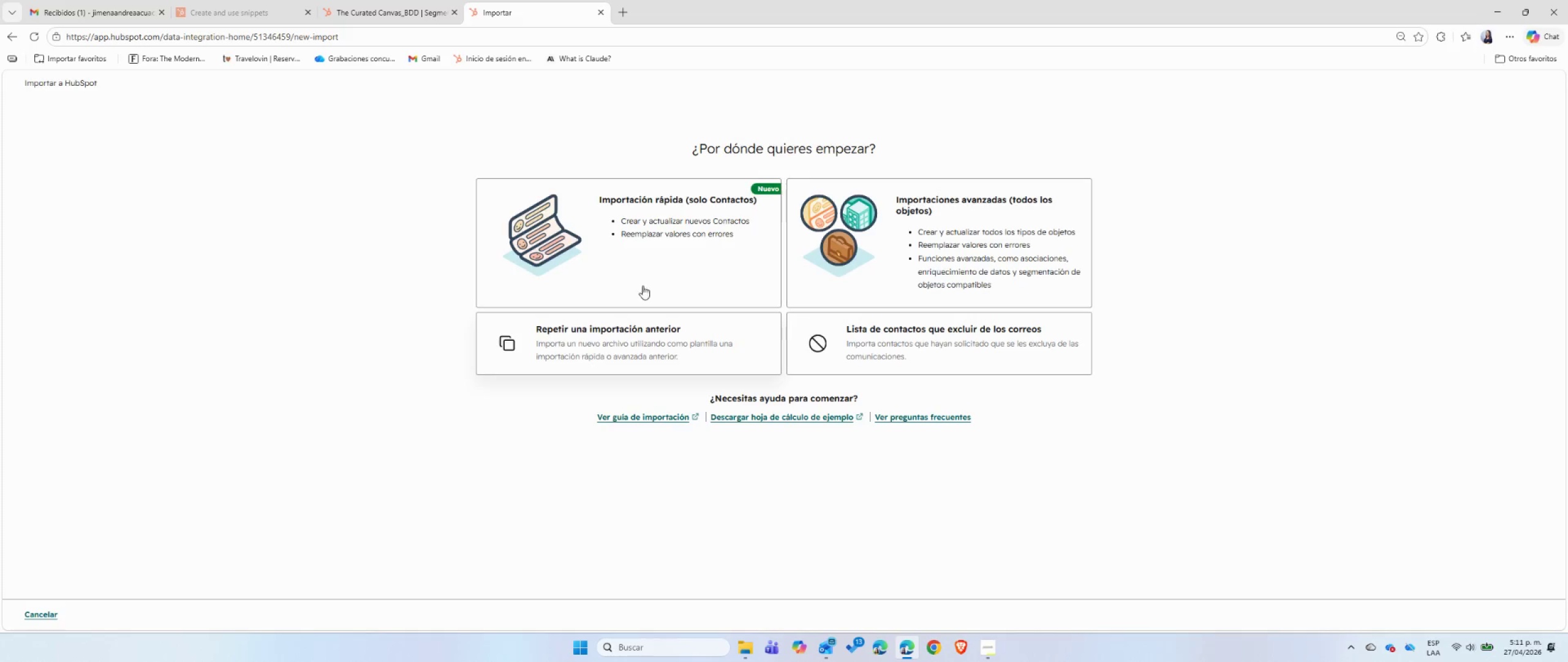 
left_click([637, 266])
 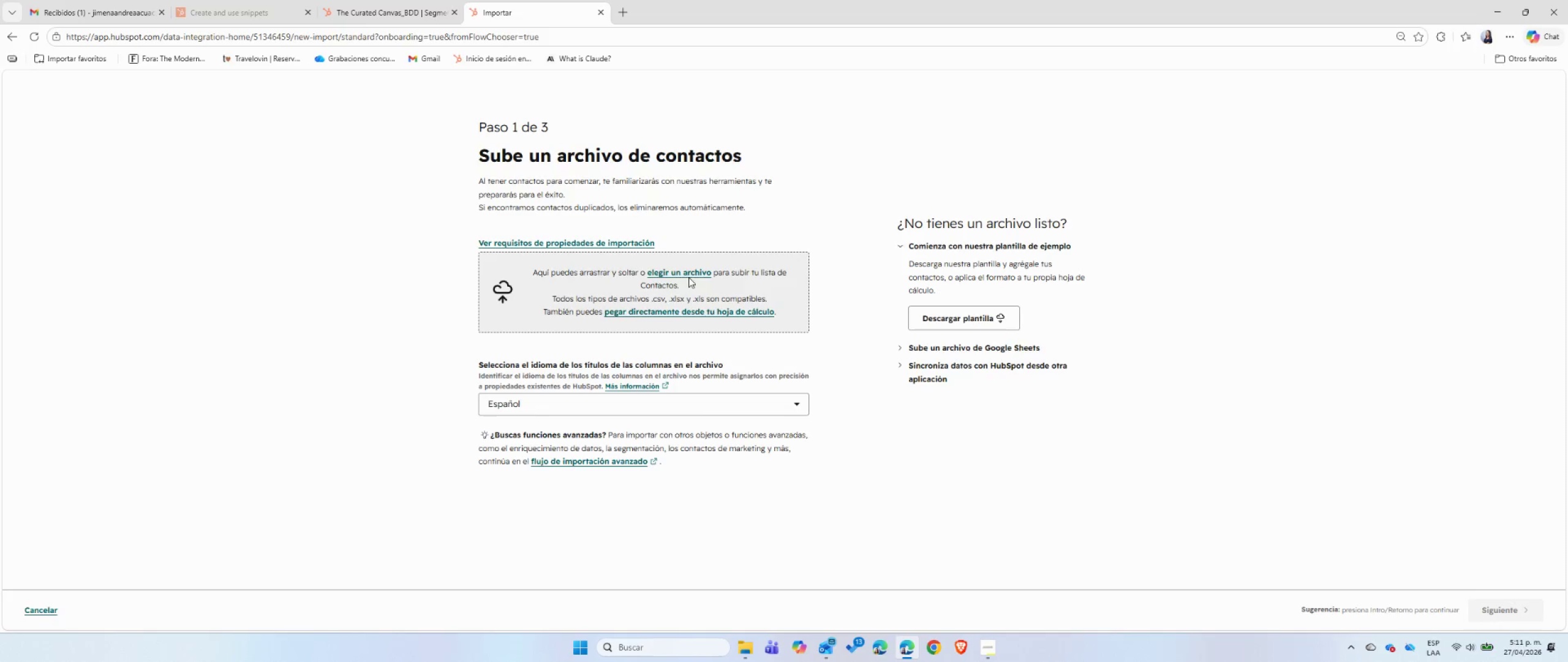 
left_click([667, 268])
 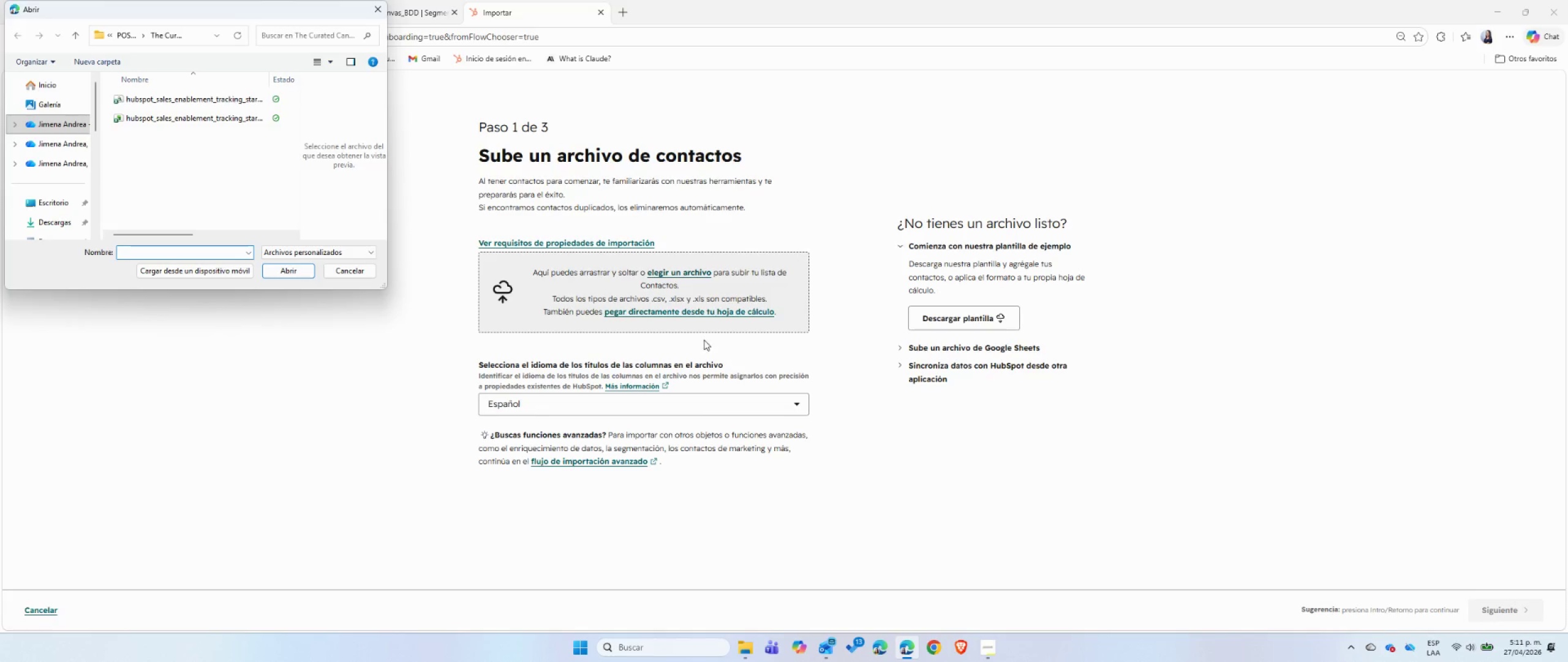 
left_click([210, 121])
 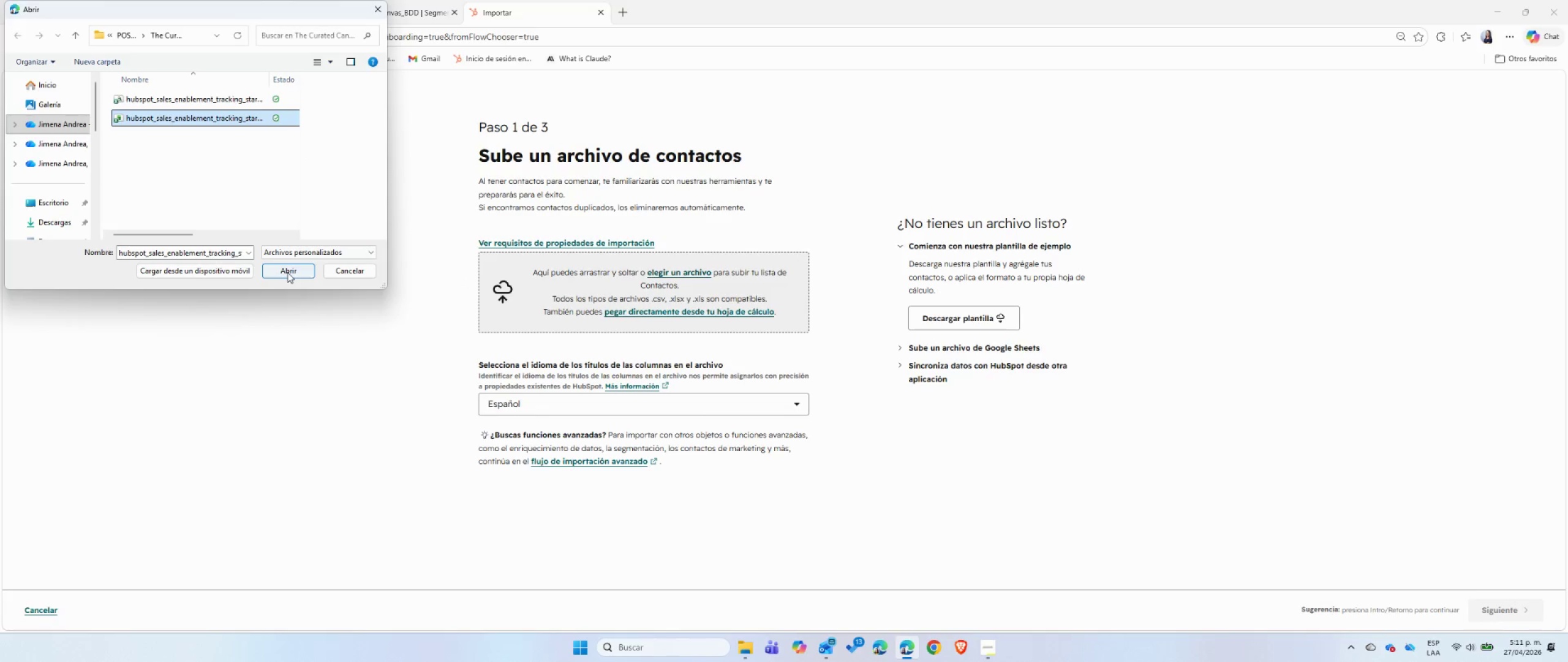 
left_click([288, 272])
 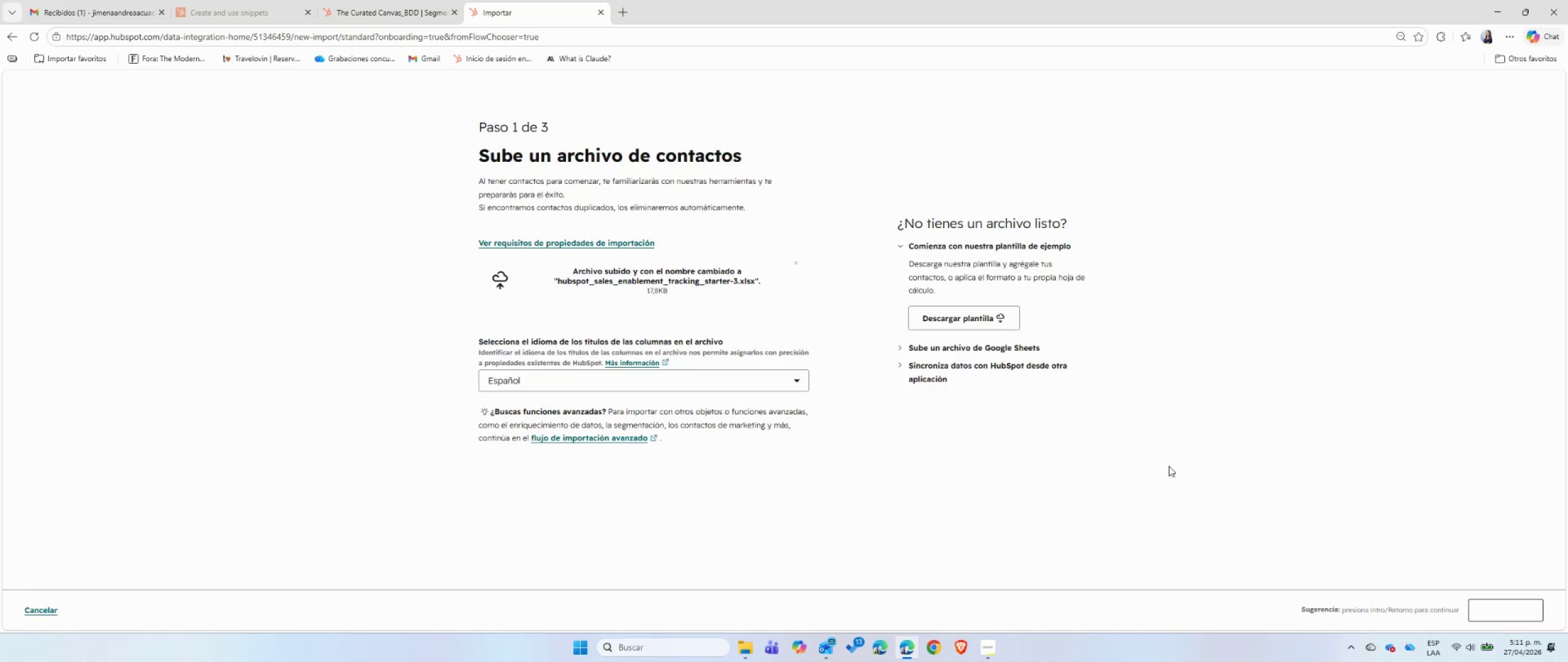 
wait(5.38)
 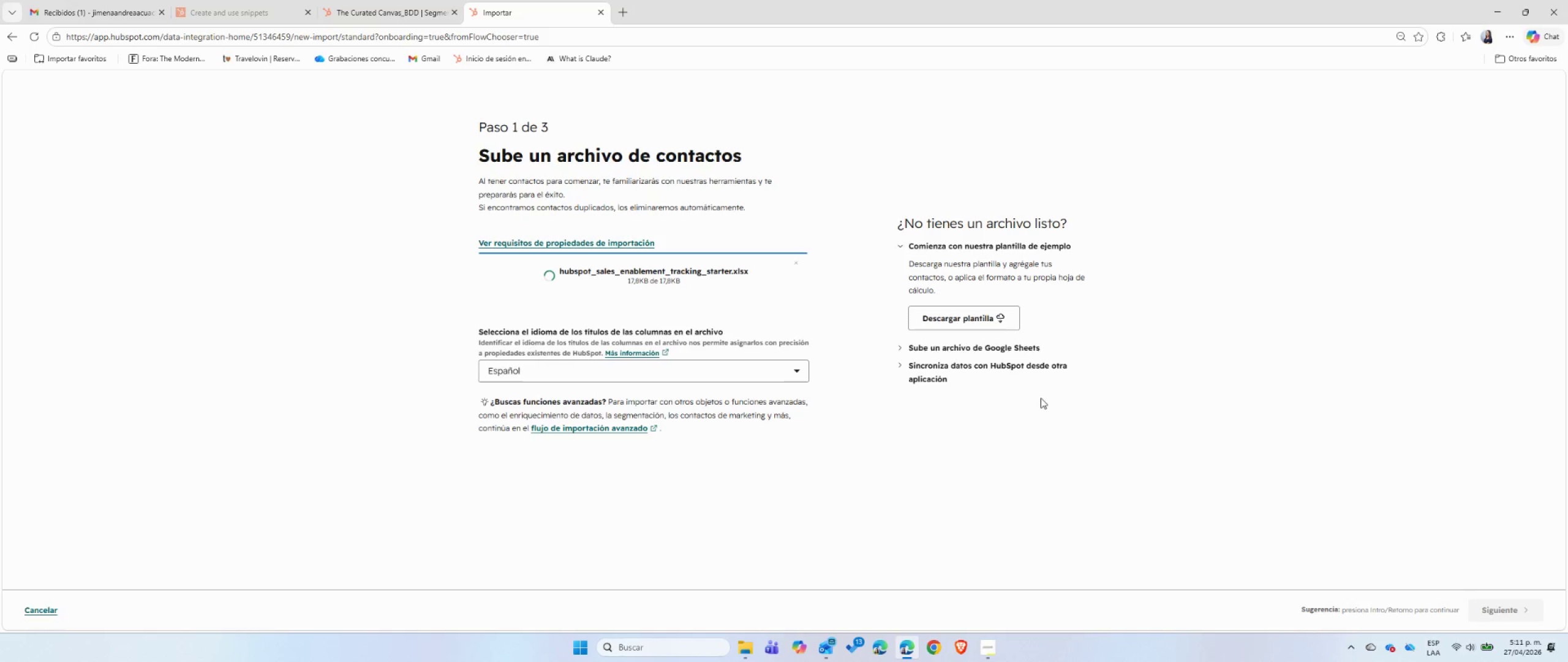 
scroll: coordinate [1149, 440], scroll_direction: down, amount: 4.0
 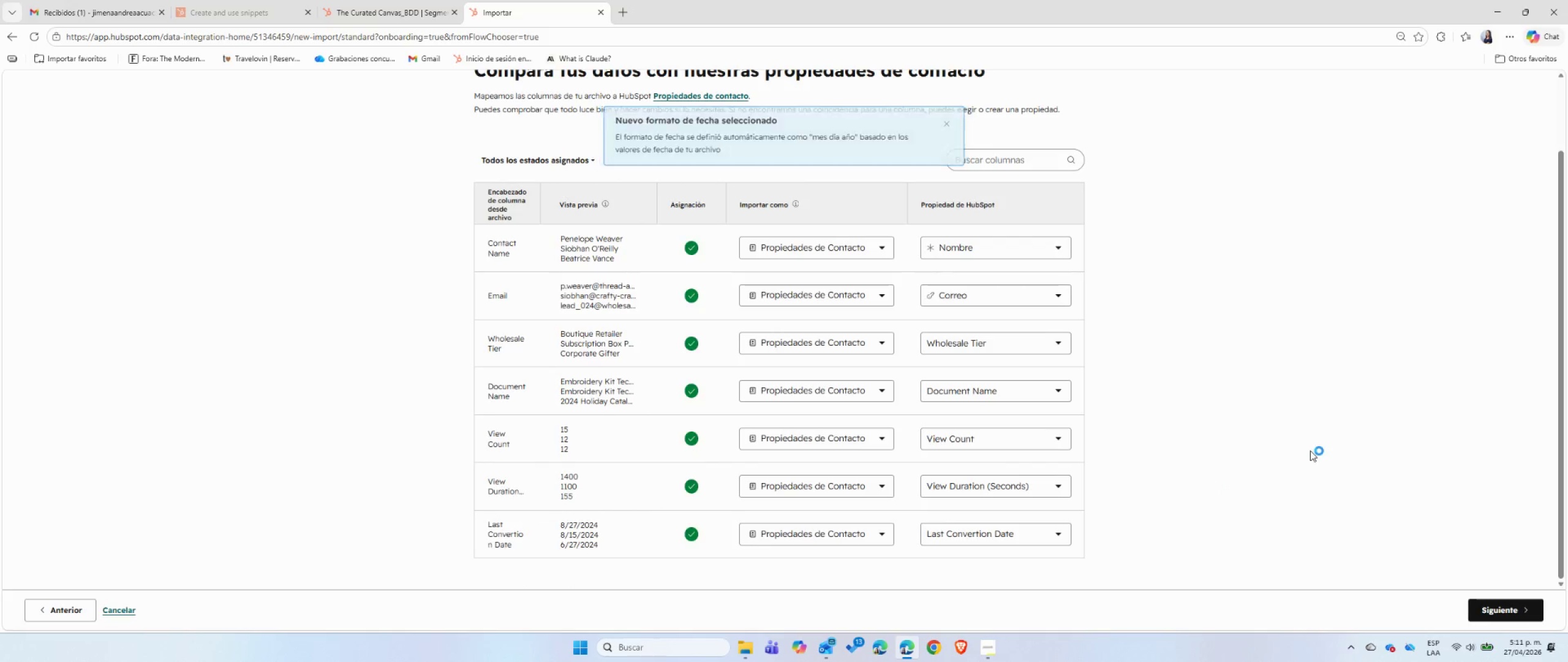 
wait(5.11)
 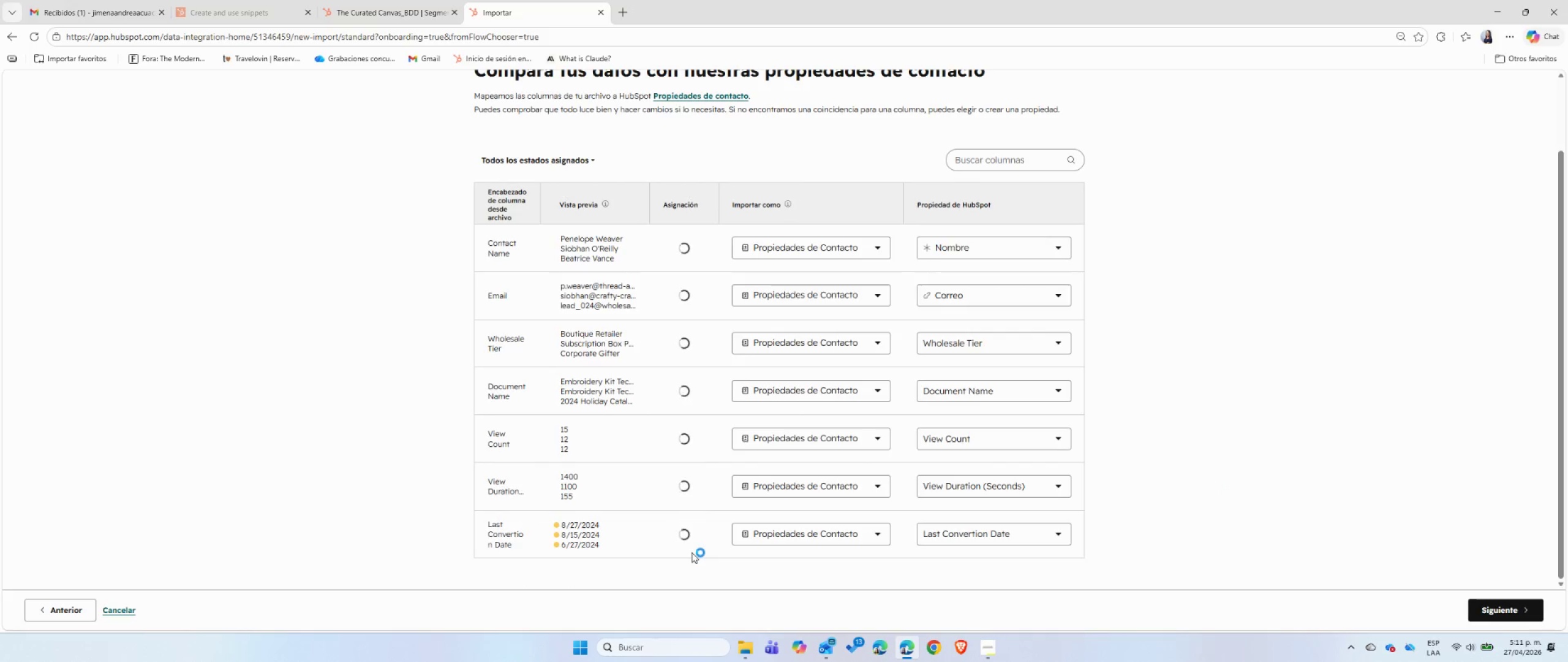 
left_click([1310, 451])
 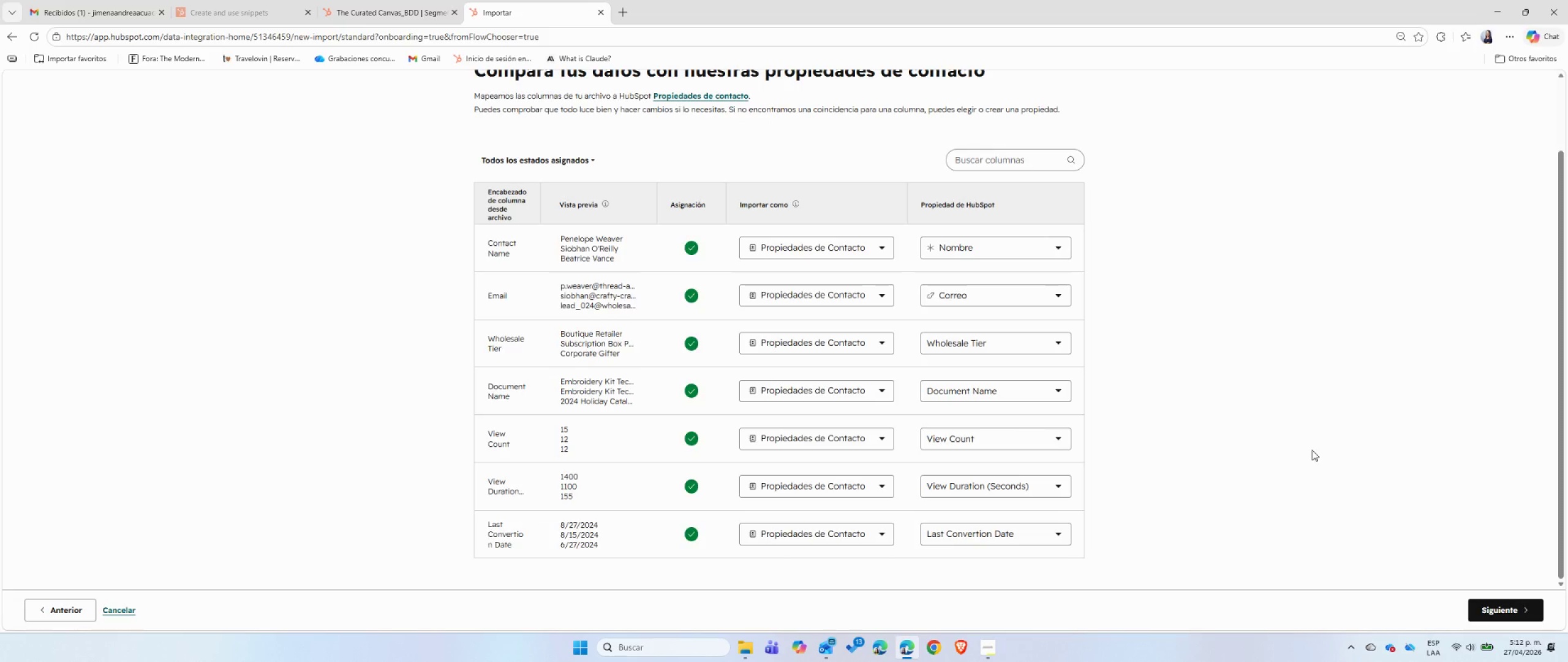 
left_click([1488, 604])
 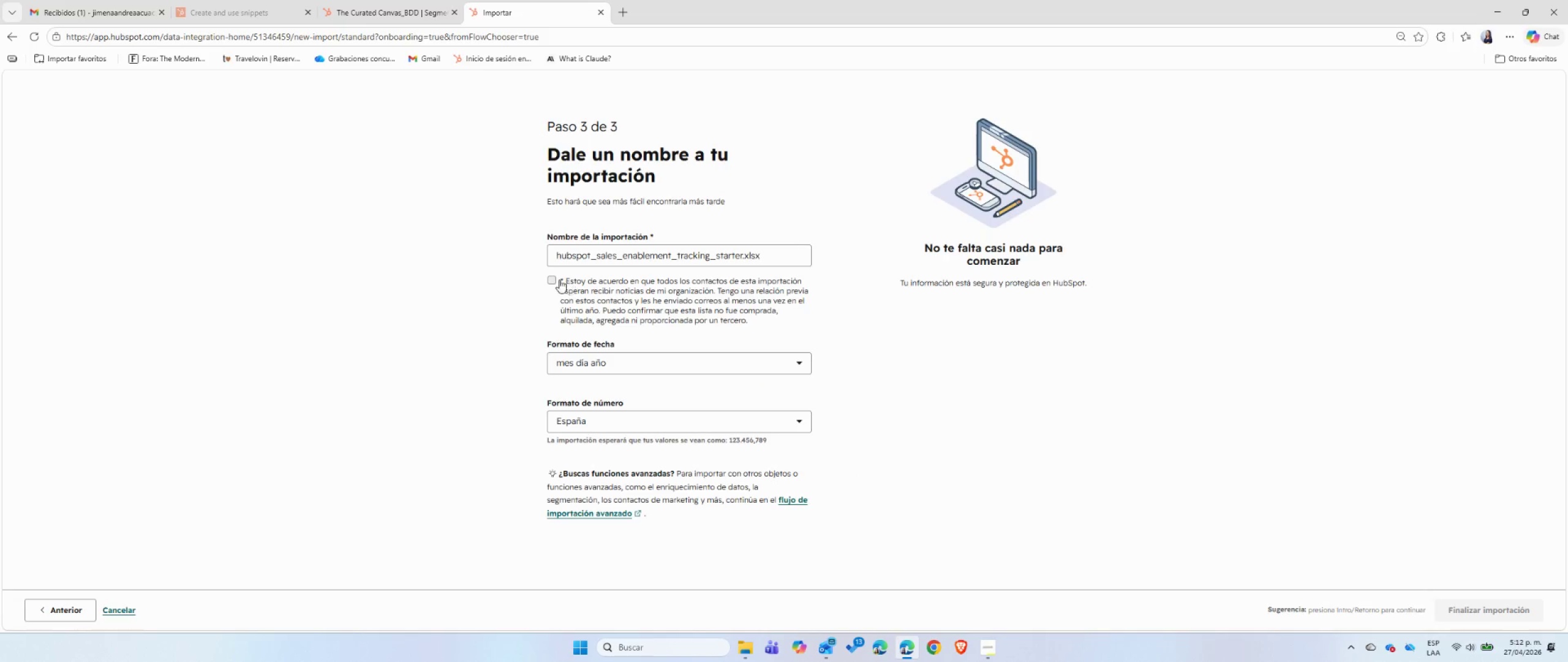 
left_click([552, 280])
 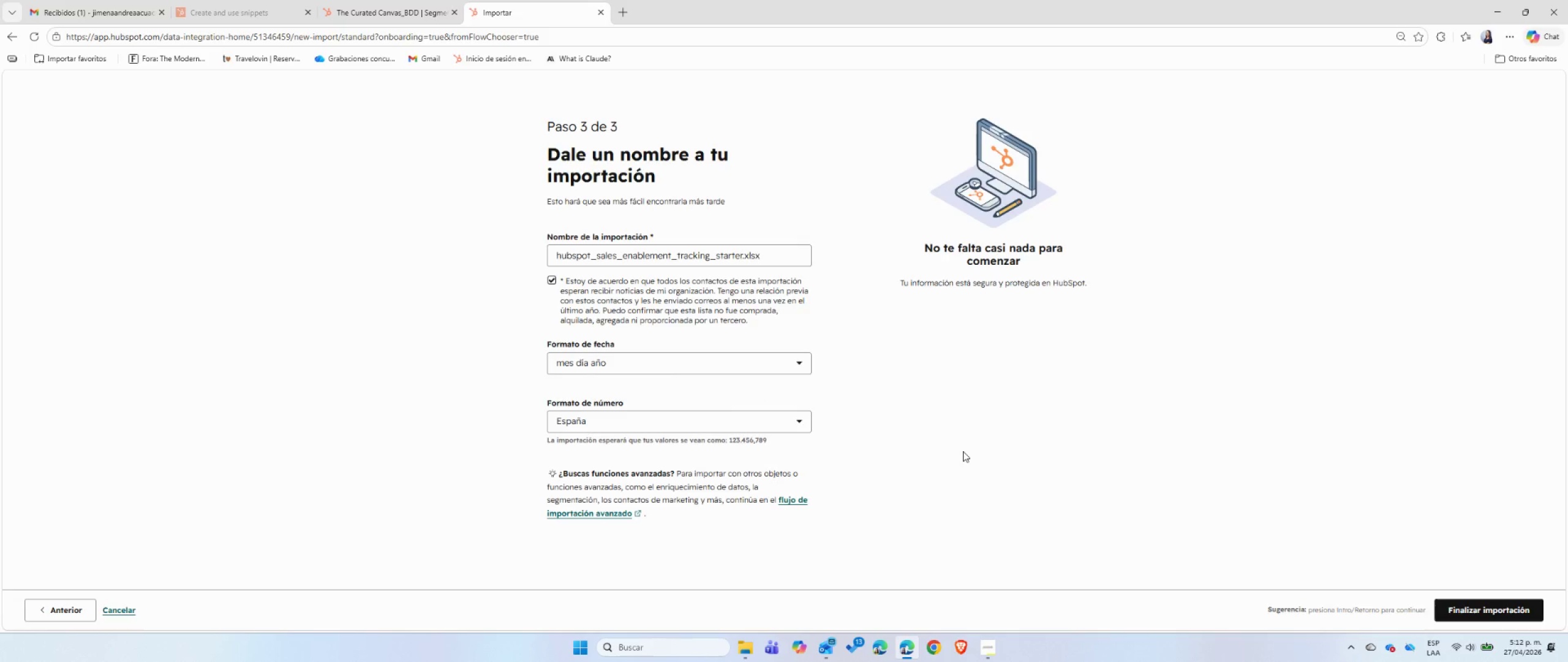 
wait(14.11)
 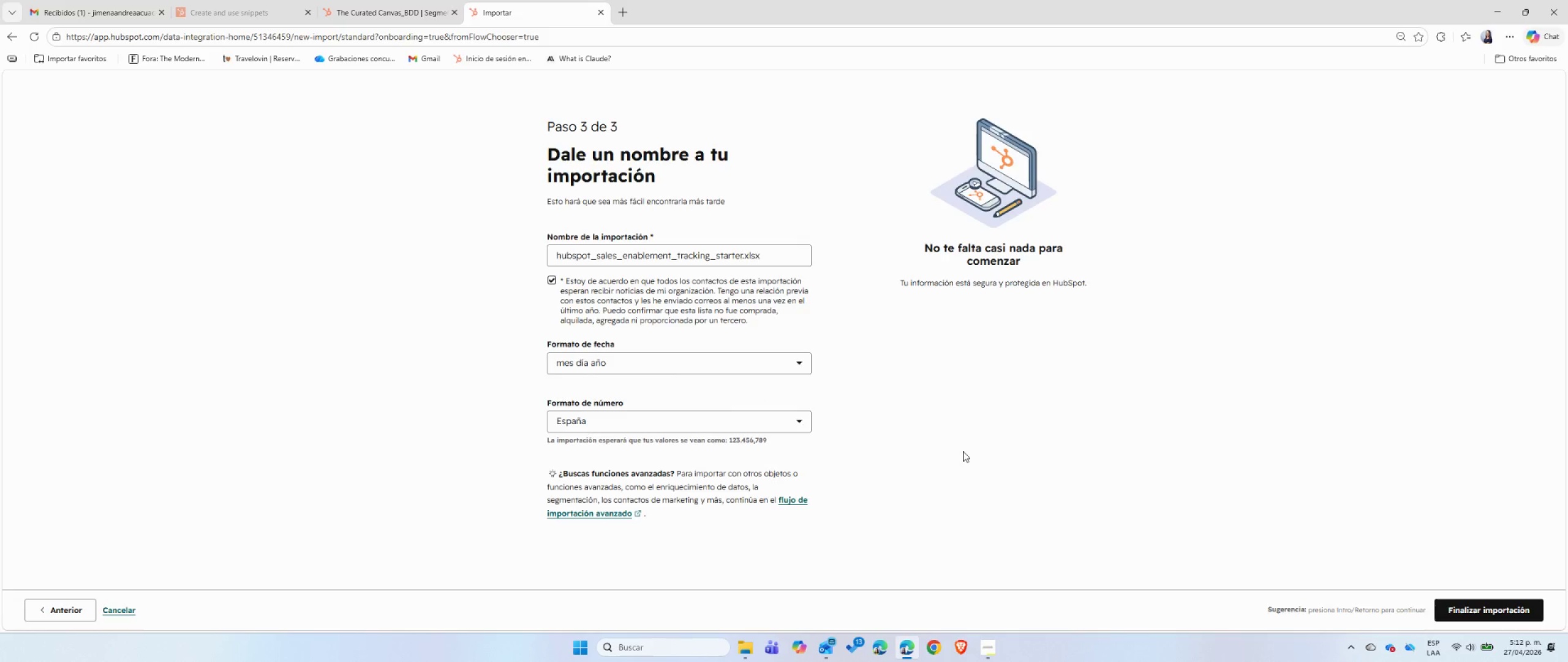 
left_click([752, 654])
 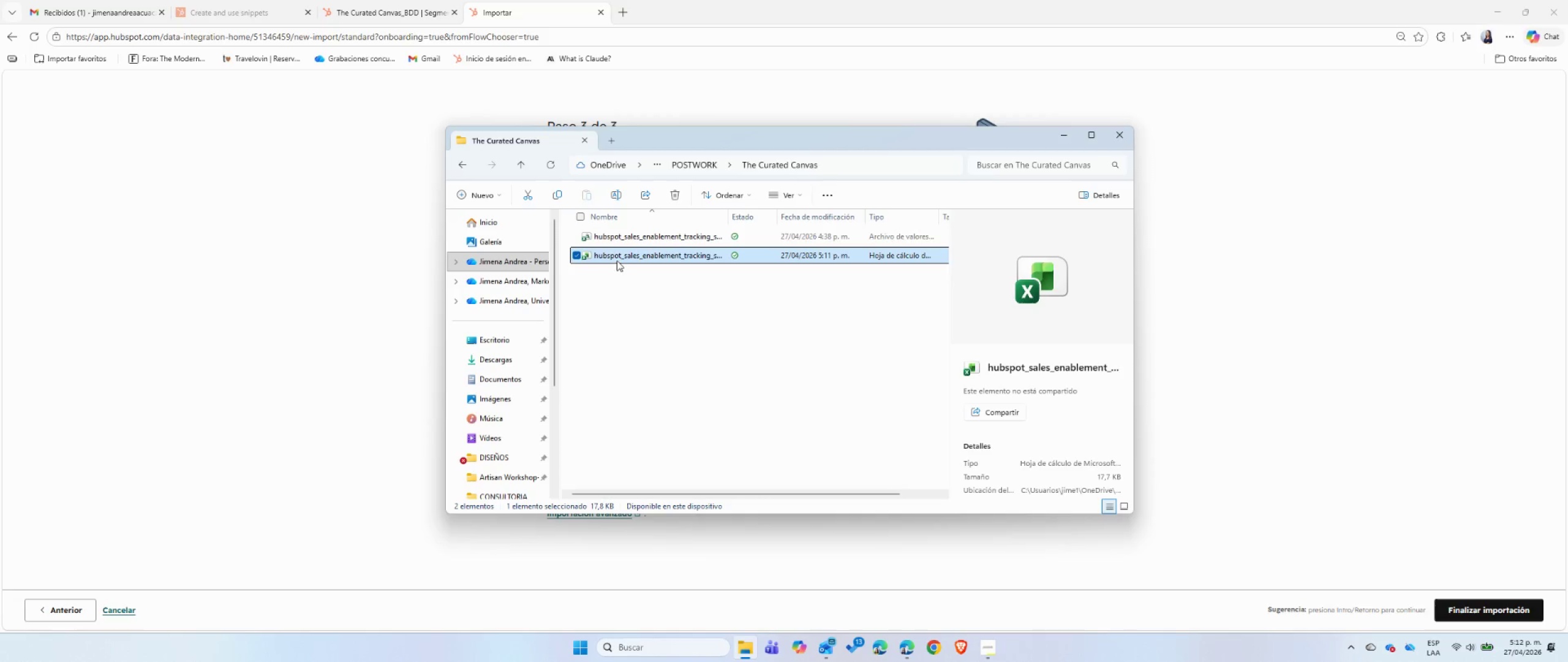 
double_click([617, 261])
 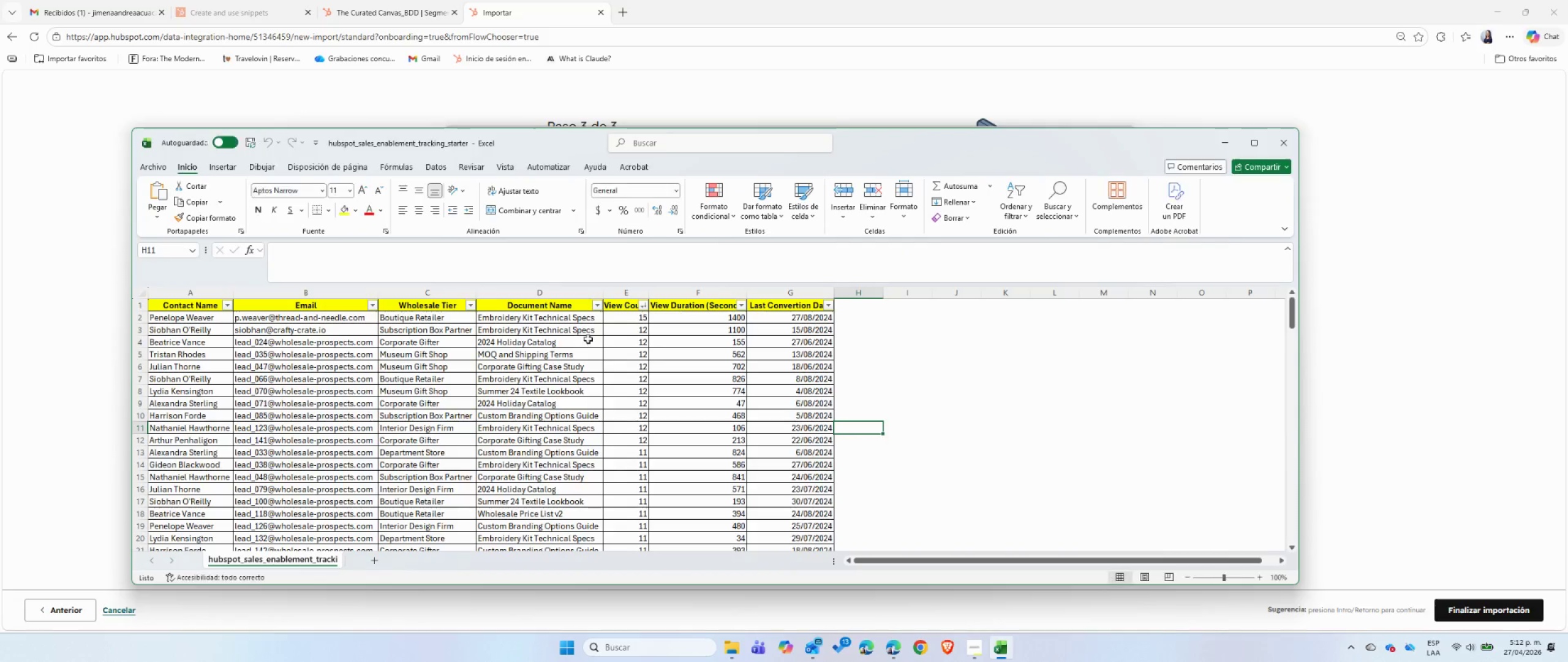 
wait(9.48)
 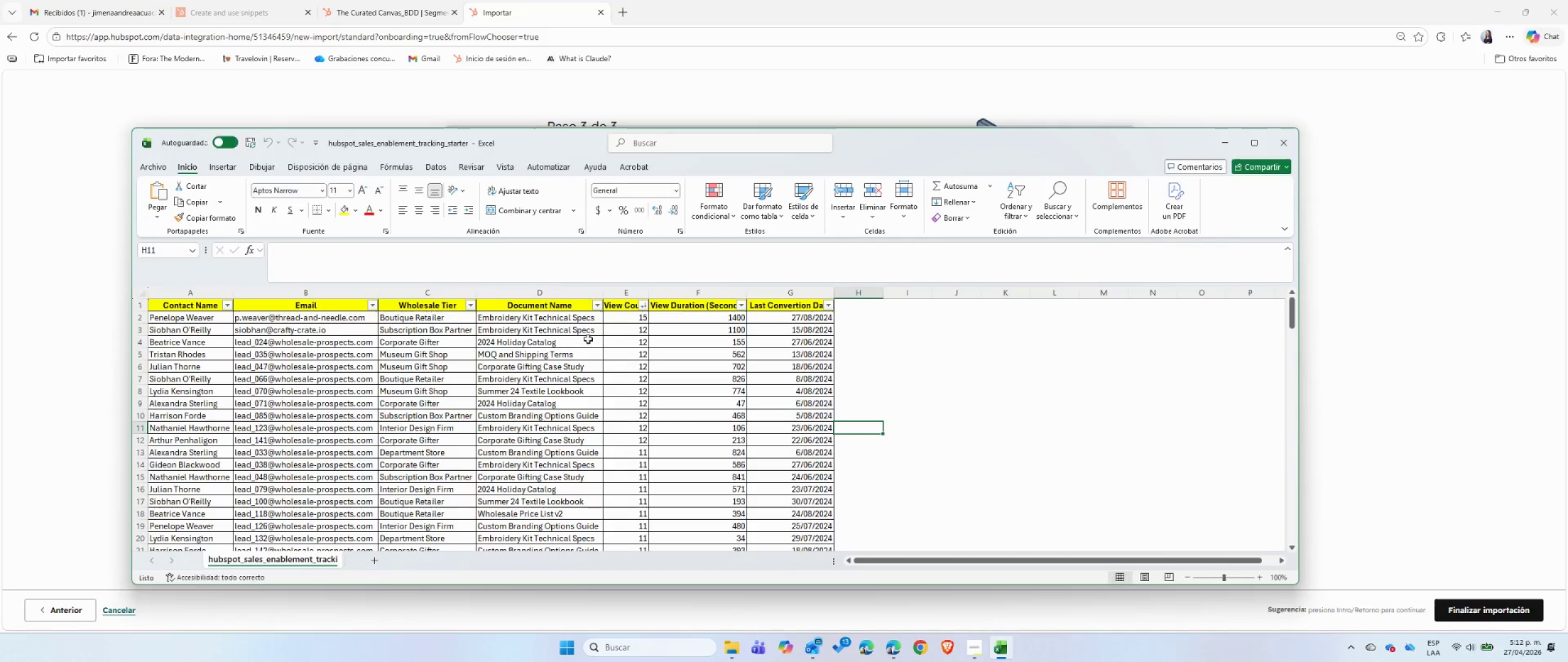 
left_click([1223, 143])
 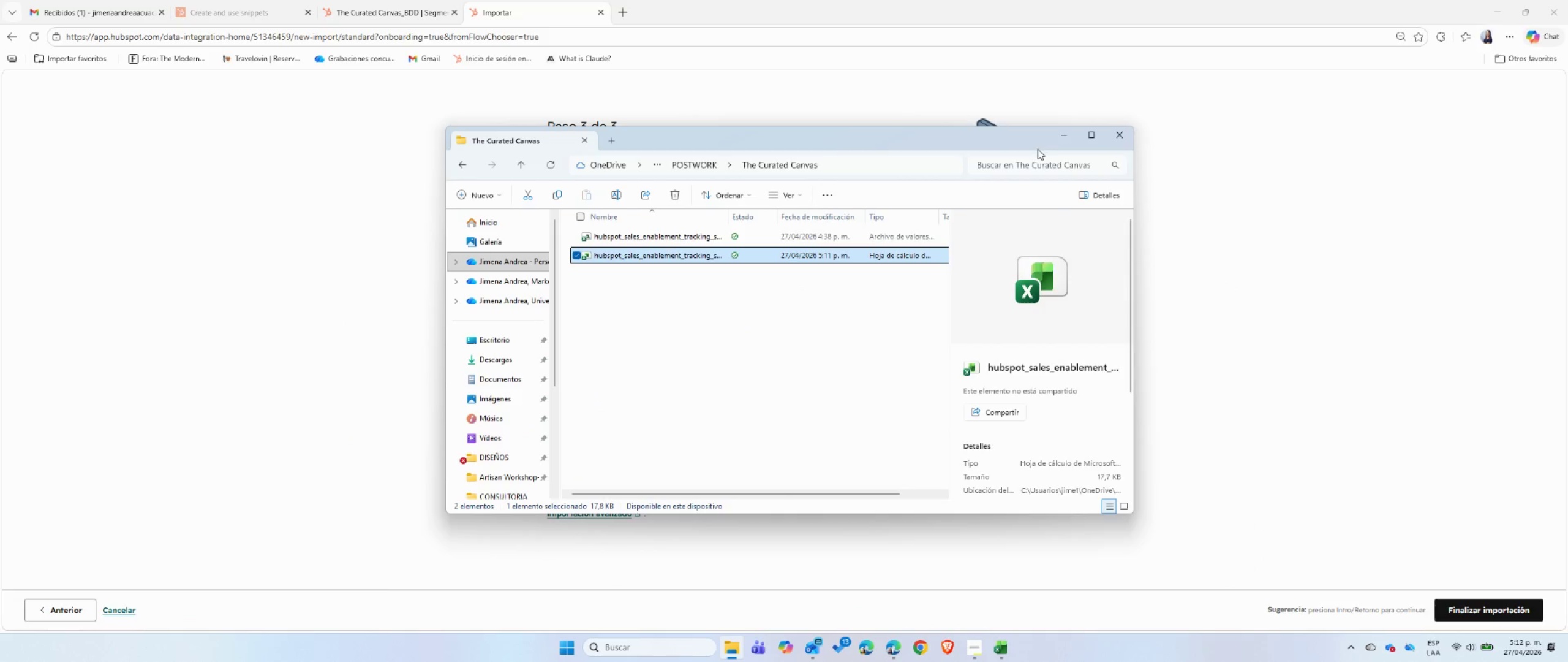 
left_click([1056, 136])
 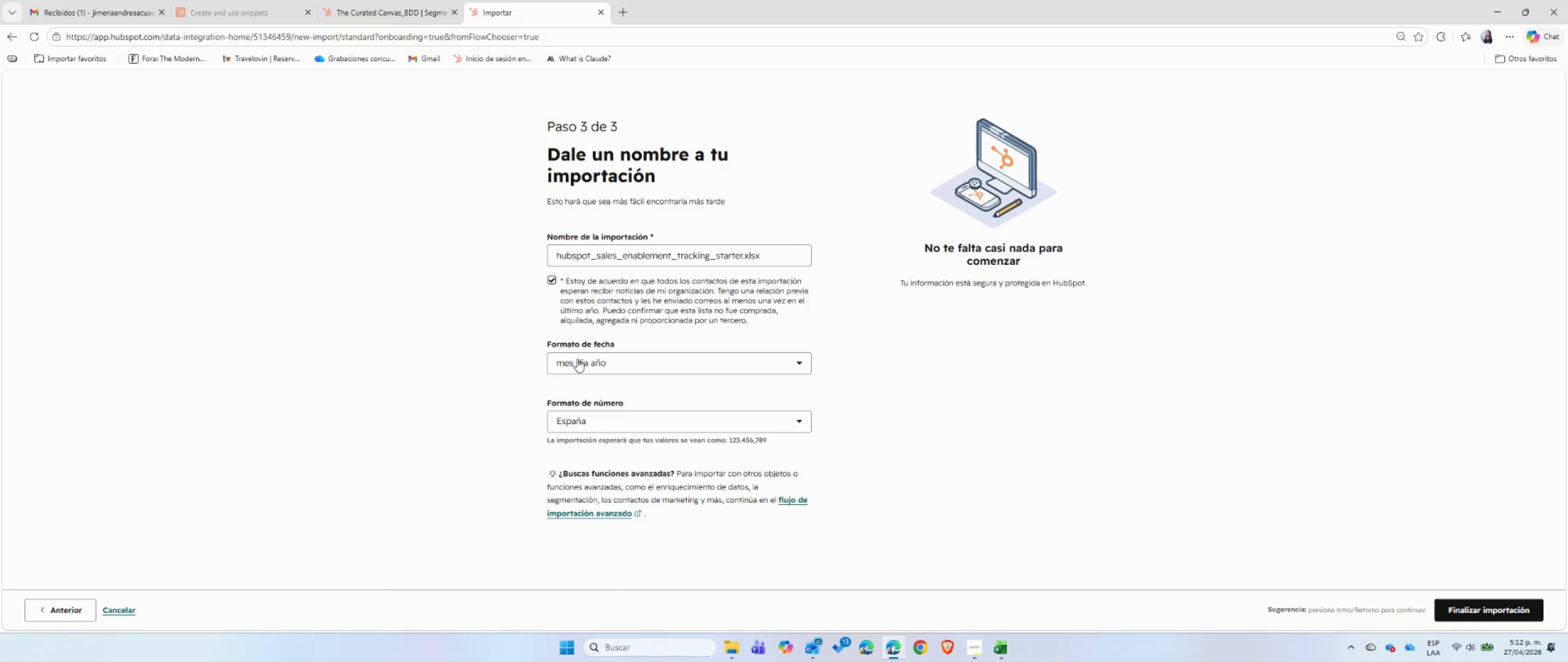 
left_click([577, 359])
 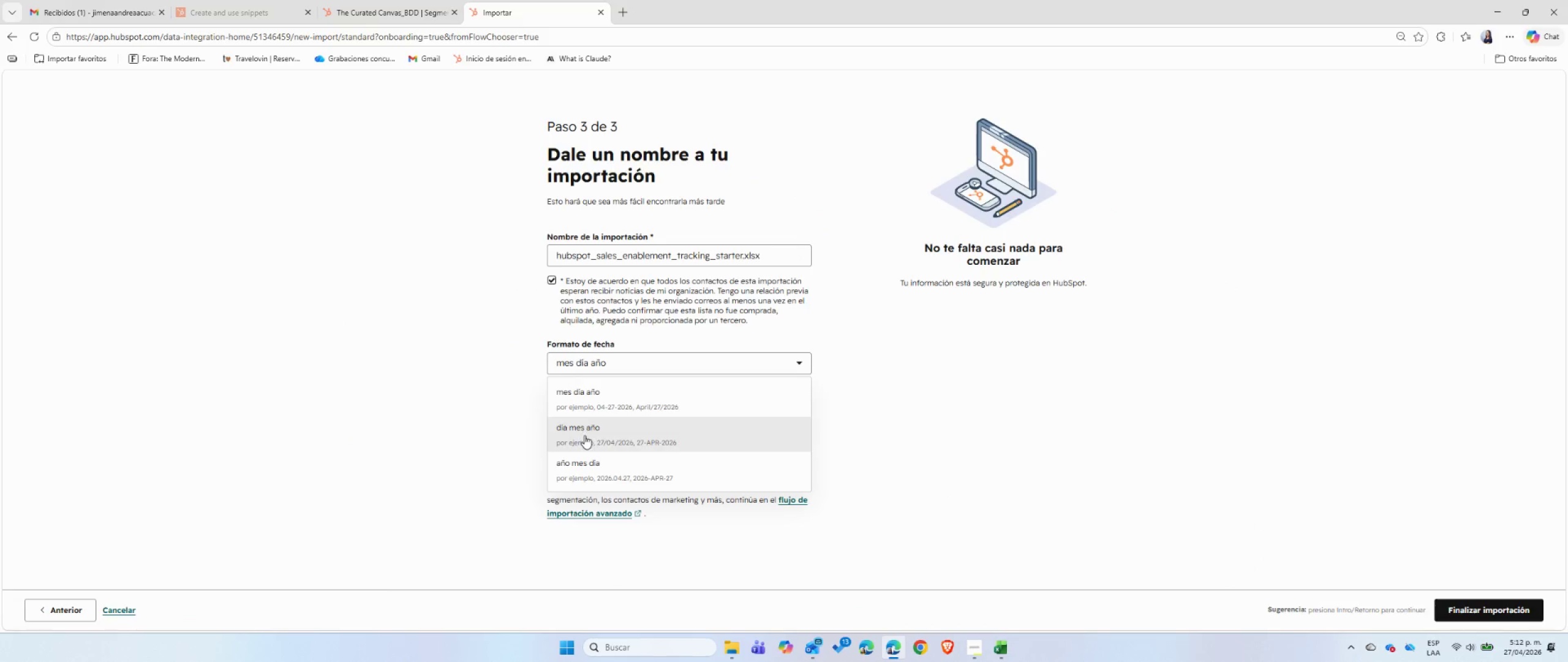 
left_click([584, 435])
 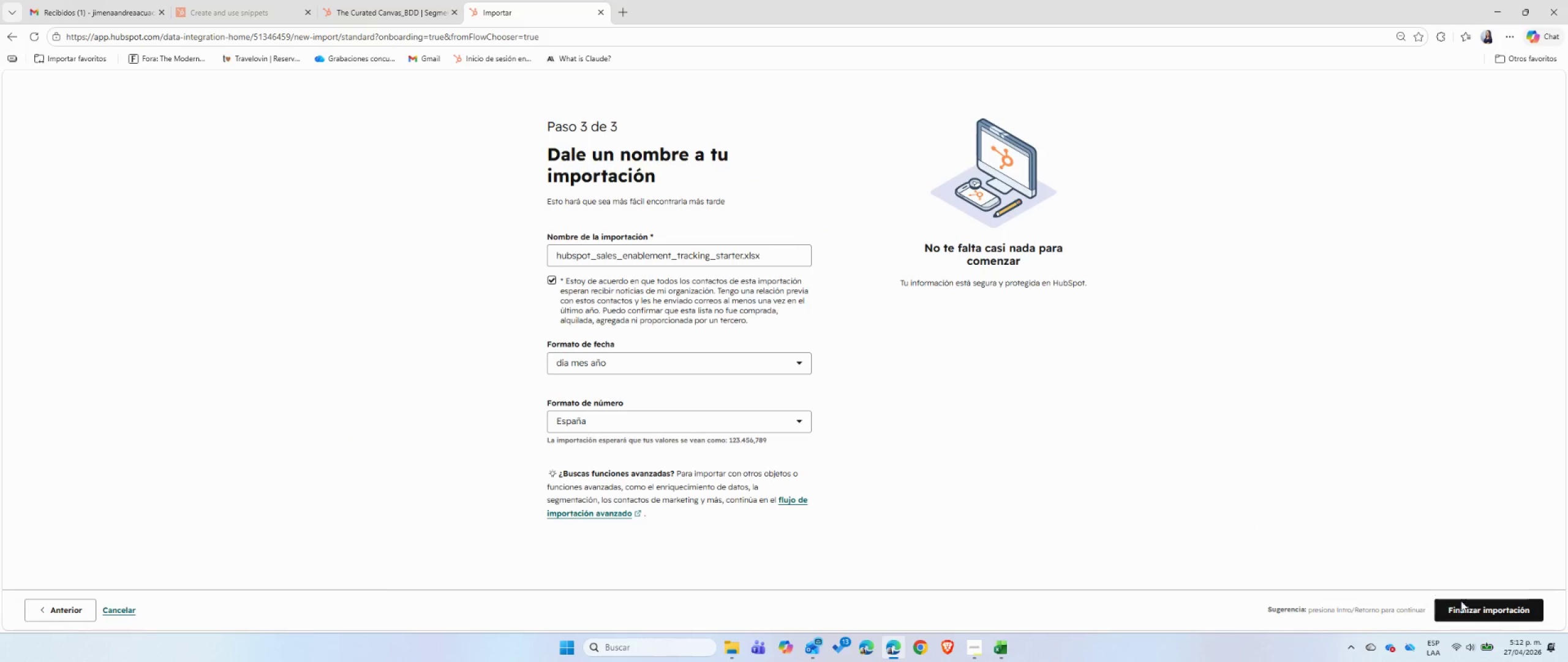 
left_click([1479, 610])
 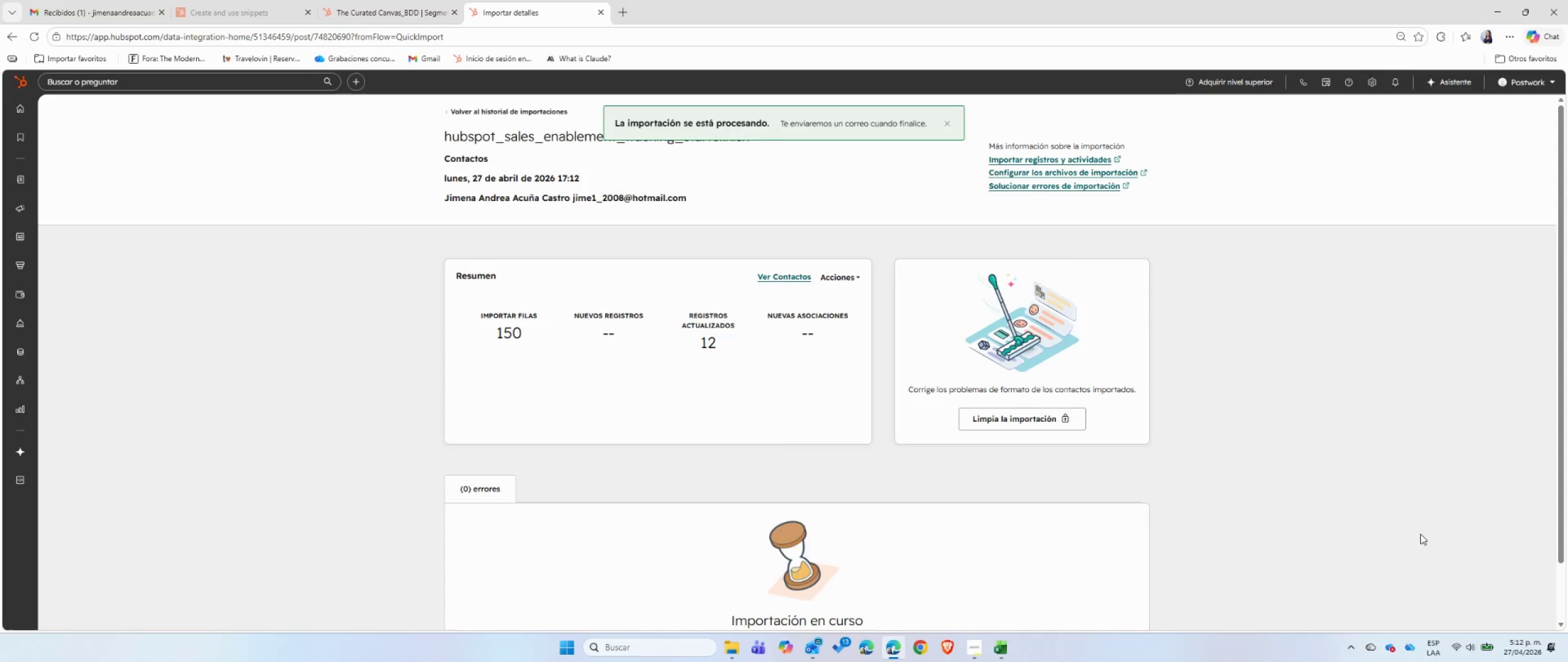 
wait(9.19)
 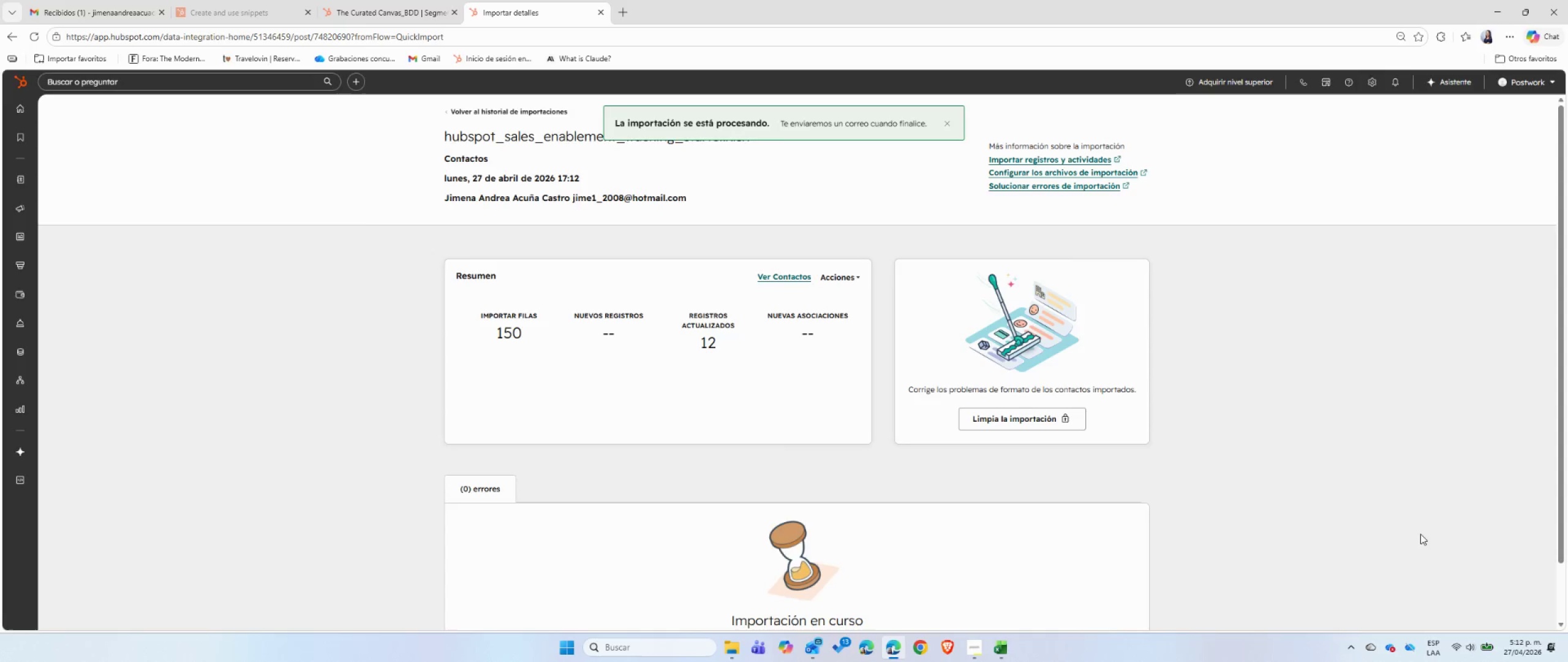 
left_click([404, 16])
 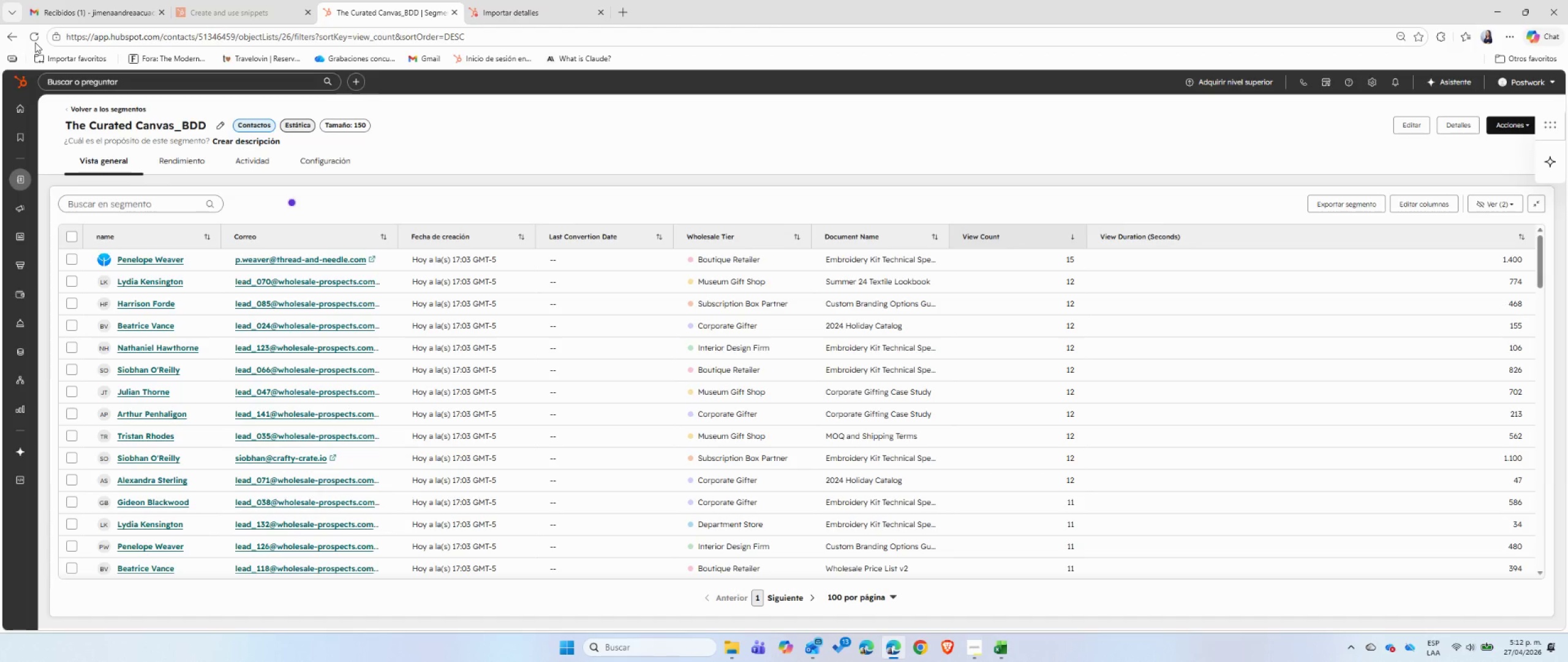 
left_click([35, 42])
 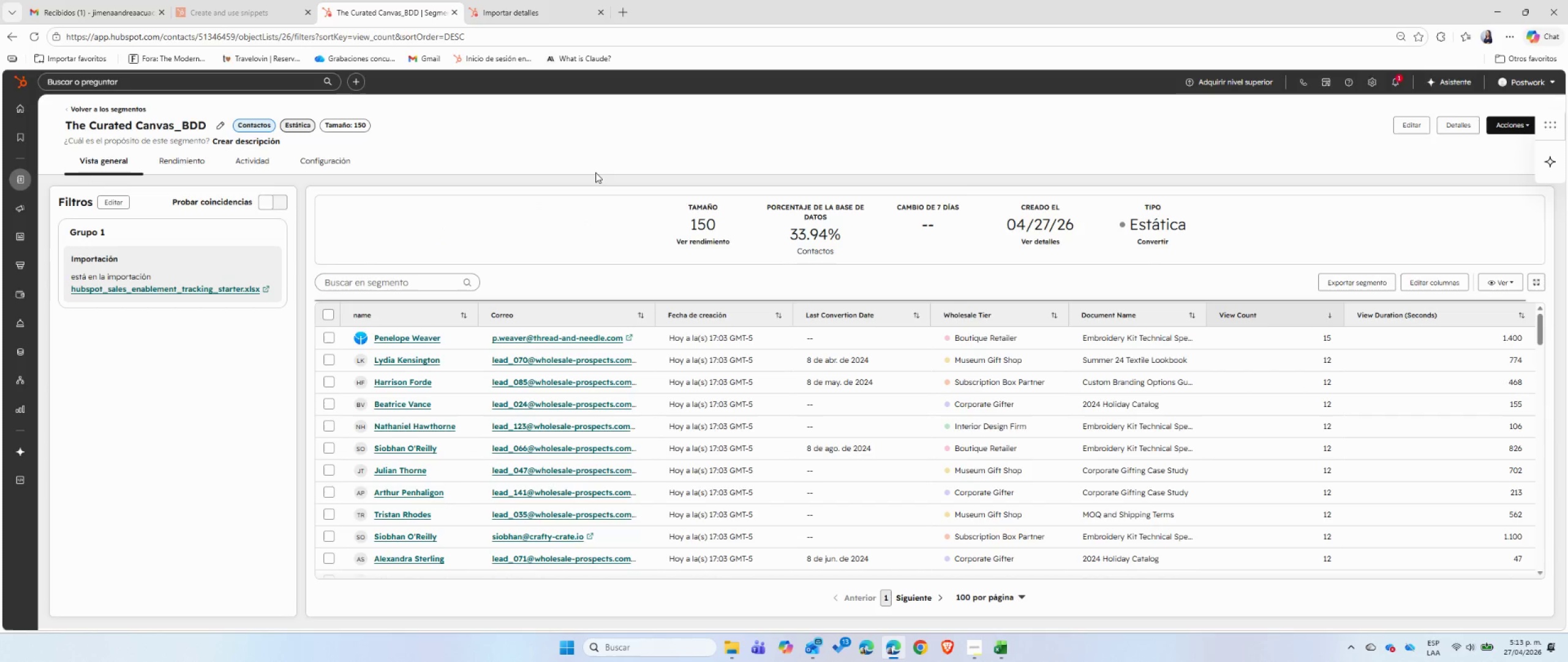 
wait(25.05)
 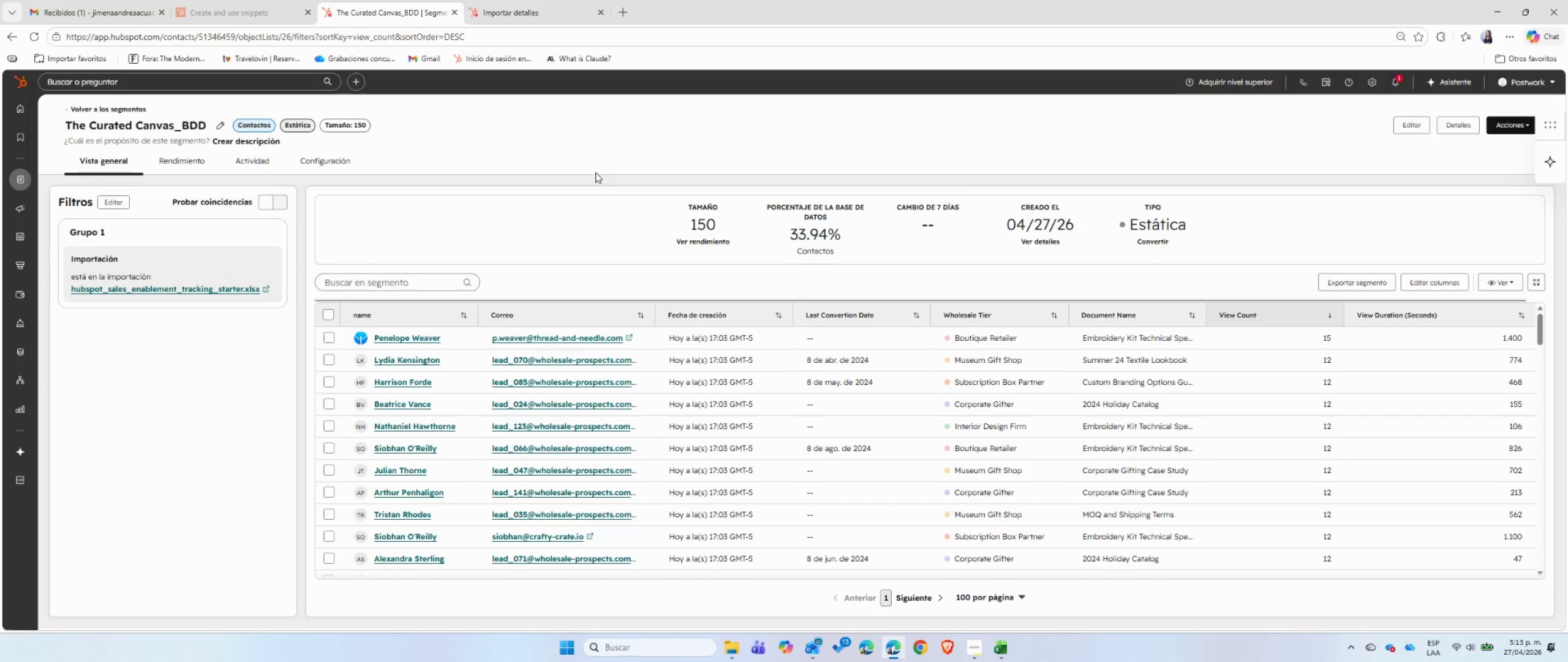 
mouse_move([423, 342])
 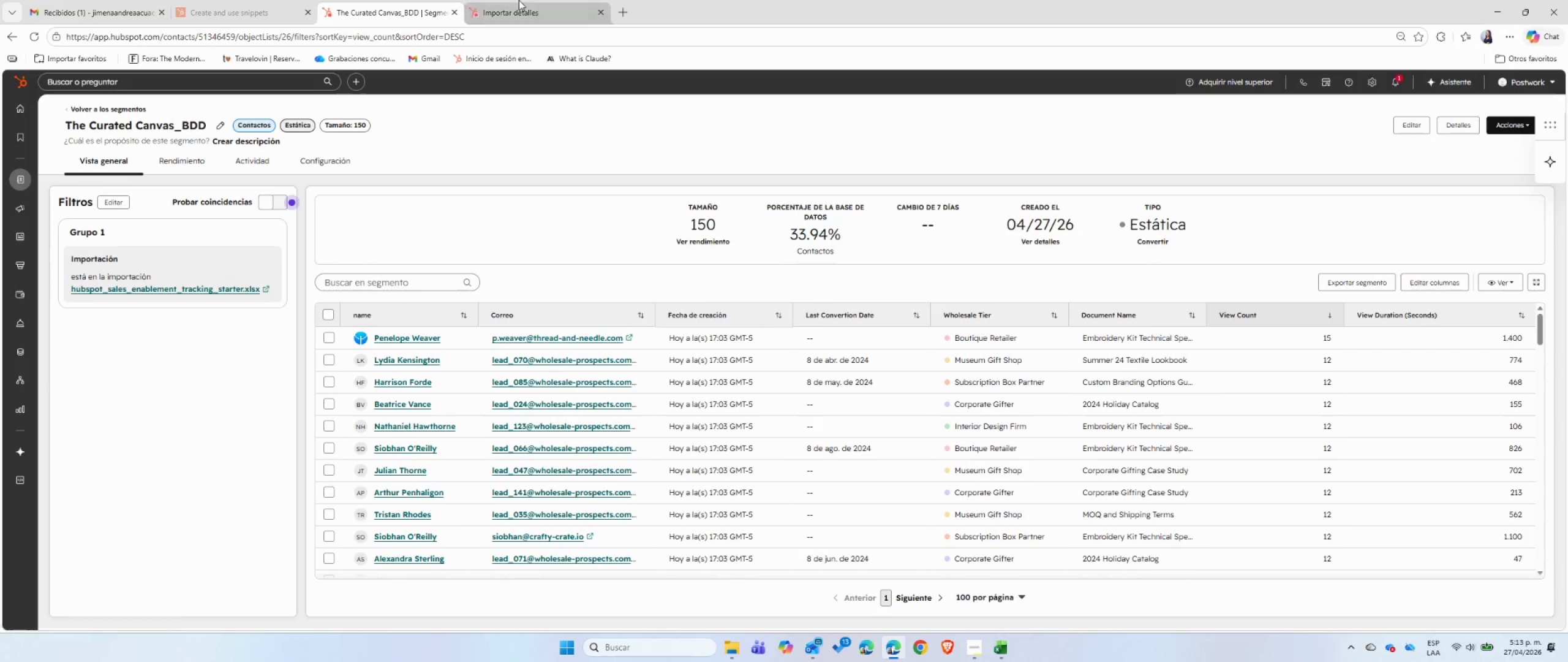 
left_click([519, 0])
 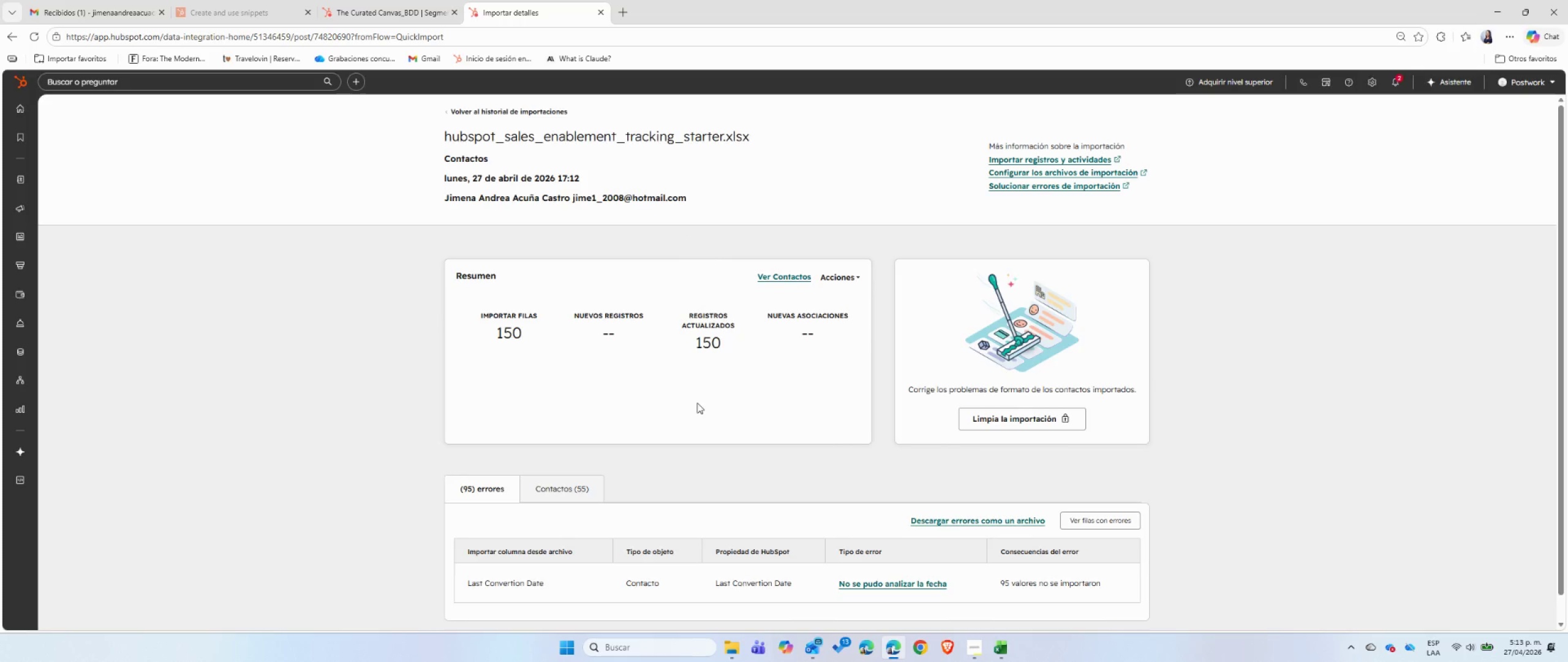 
scroll: coordinate [697, 403], scroll_direction: down, amount: 3.0
 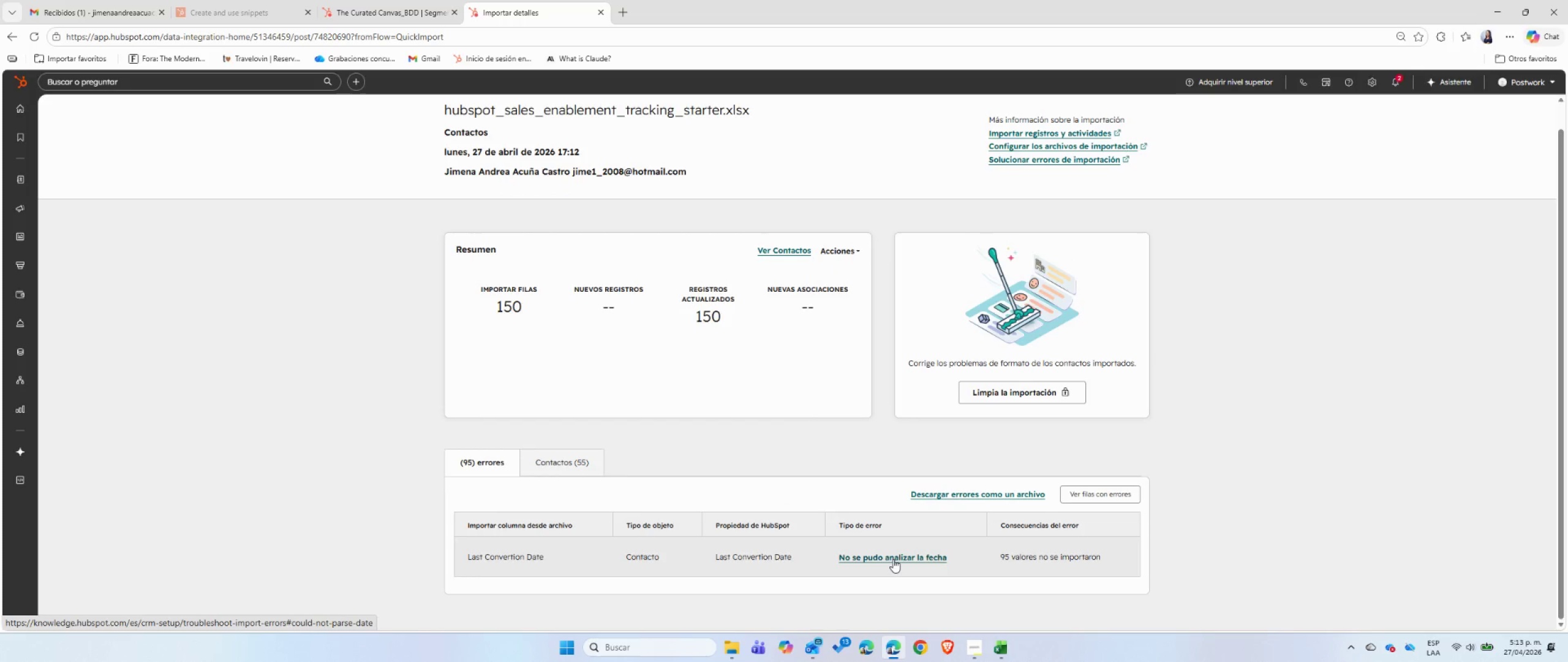 
left_click([893, 559])
 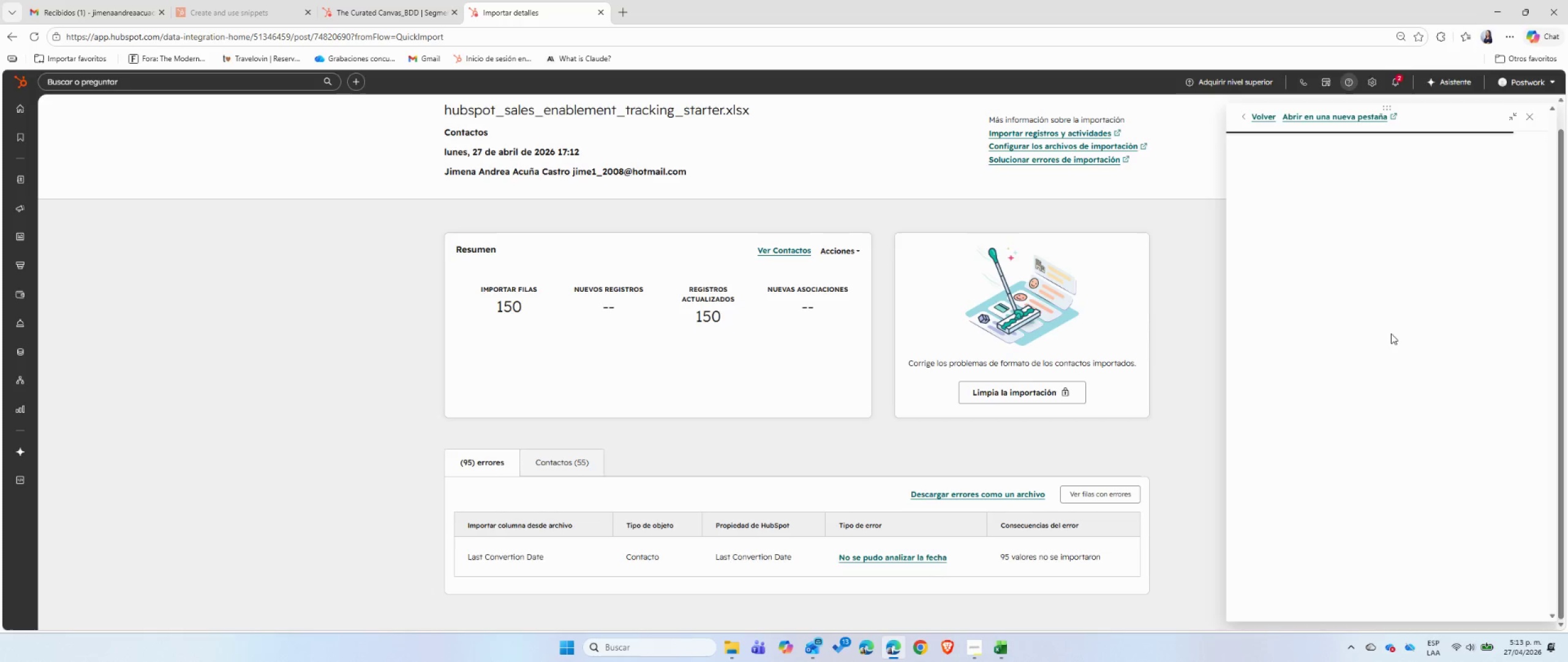 
wait(13.77)
 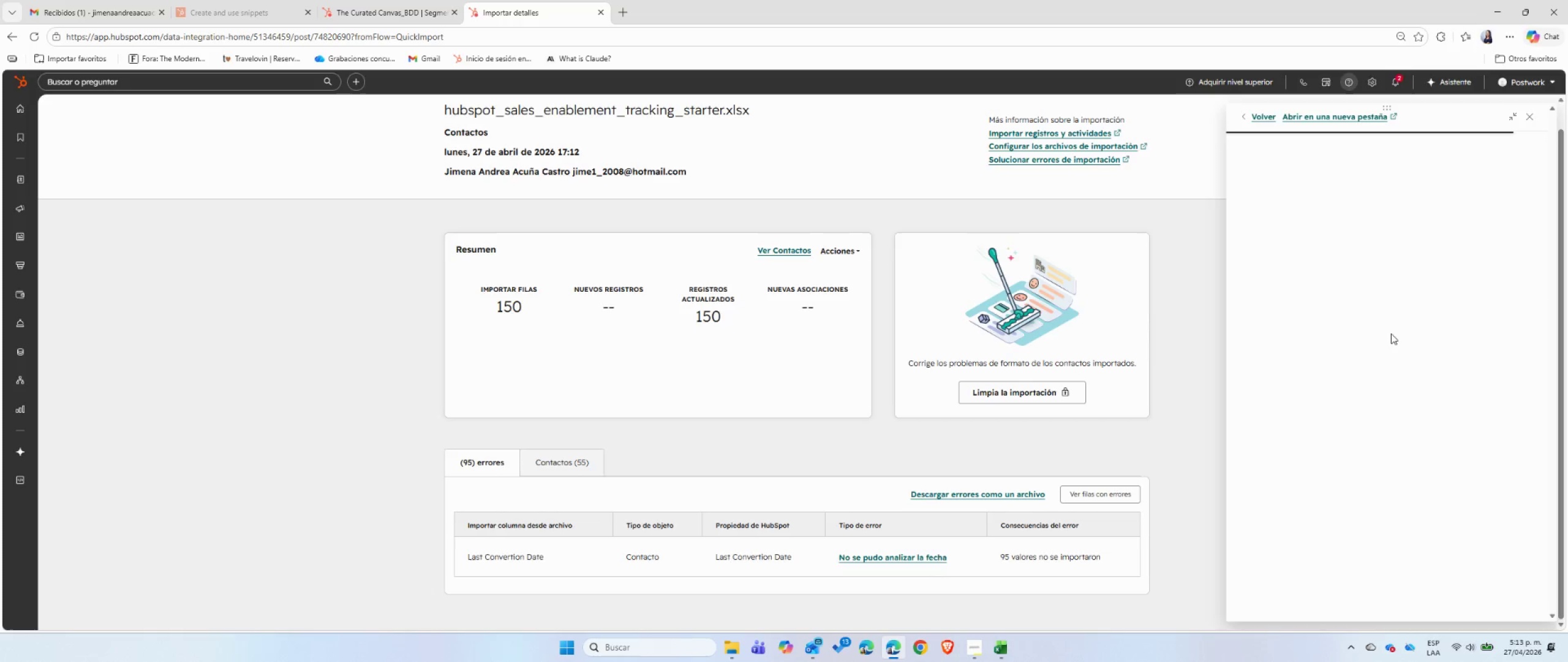 
left_click([1526, 122])
 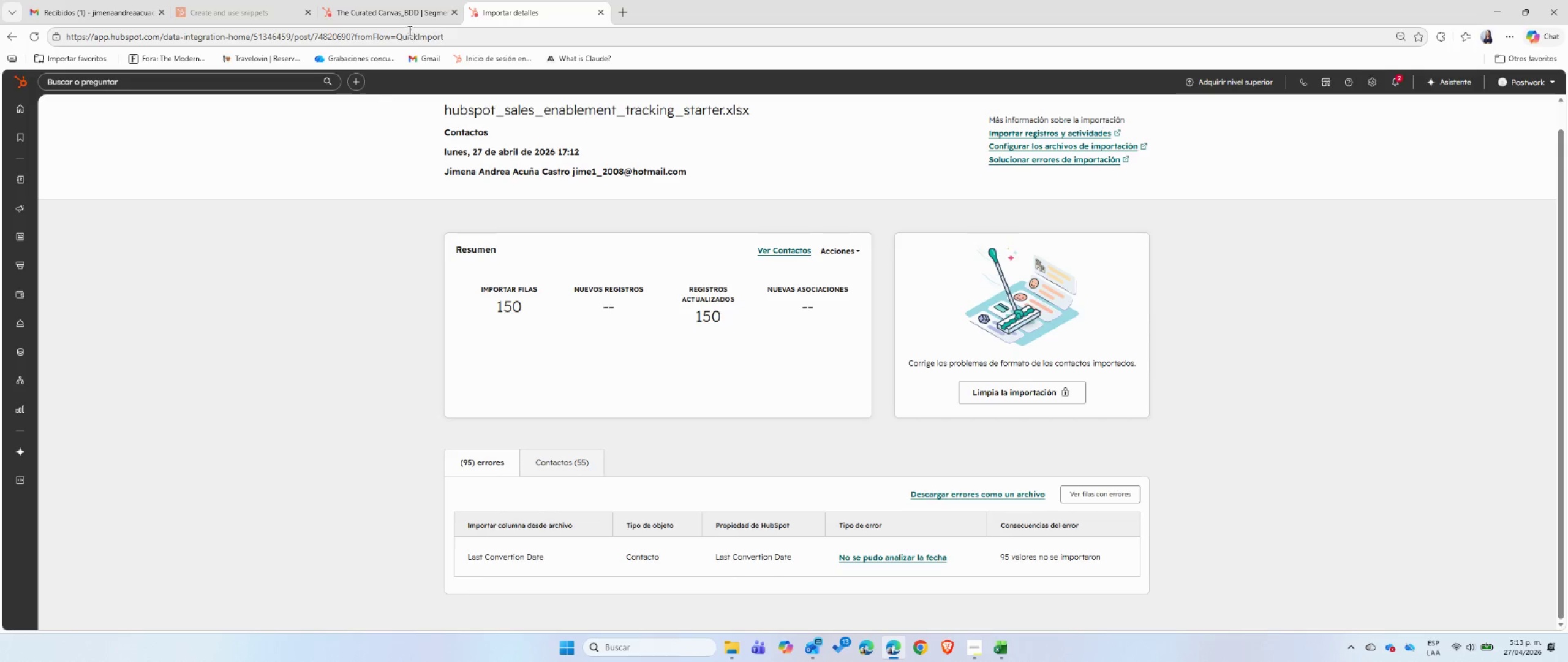 
left_click([257, 82])
 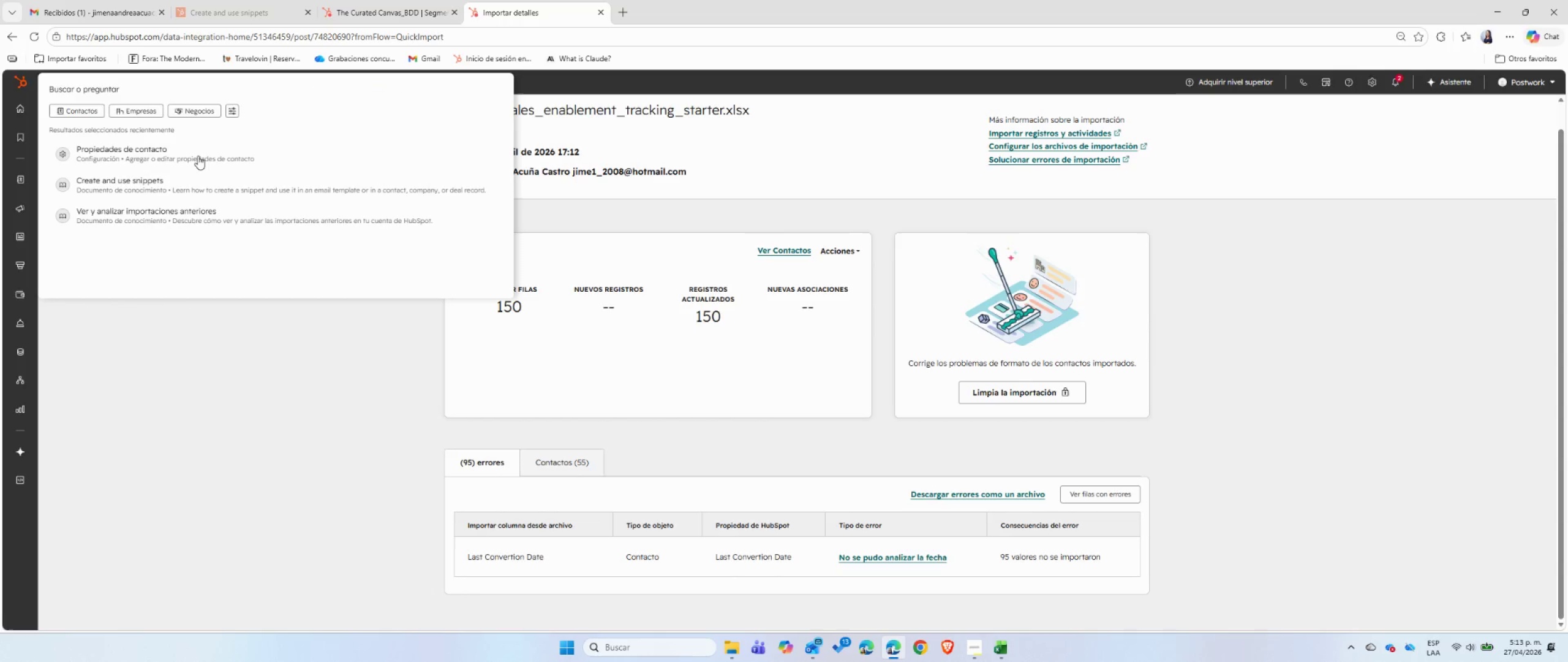 
left_click([136, 159])
 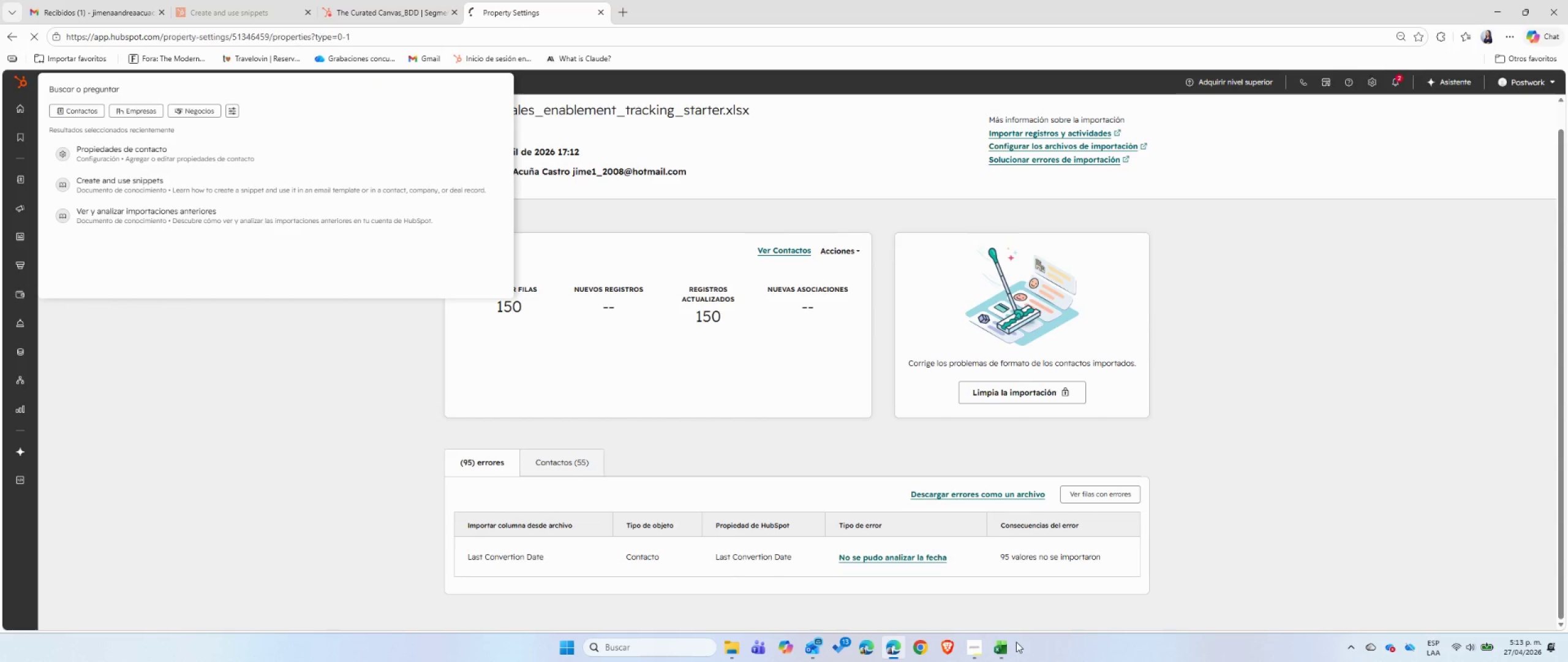 
left_click([1006, 653])
 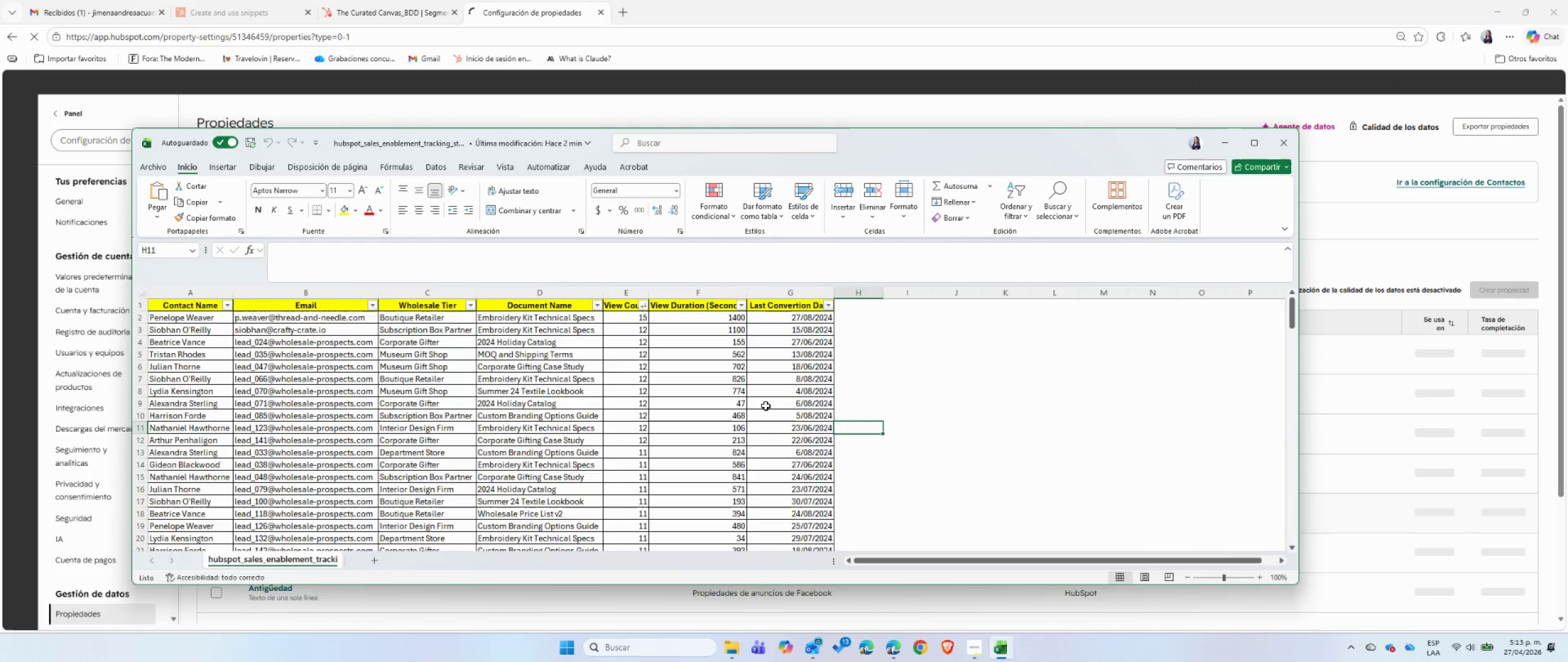 
wait(5.62)
 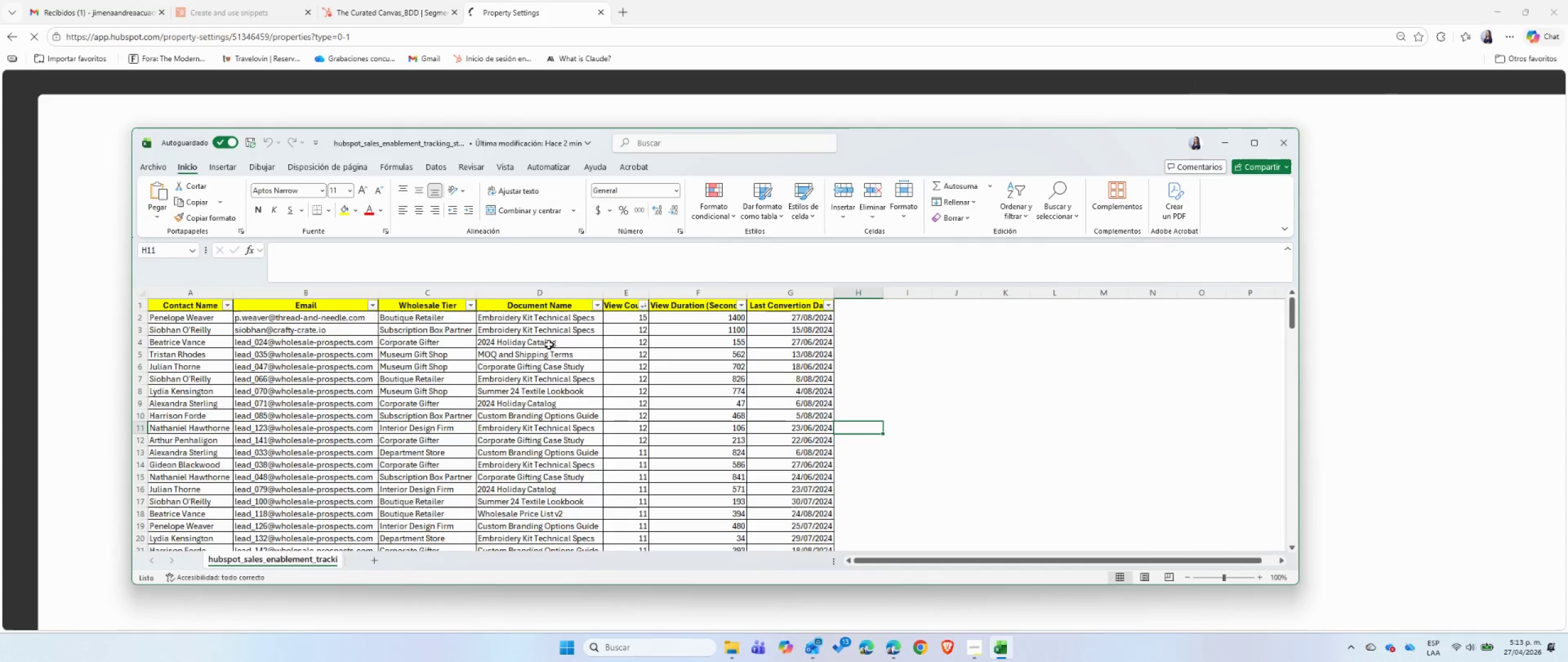 
left_click([781, 307])
 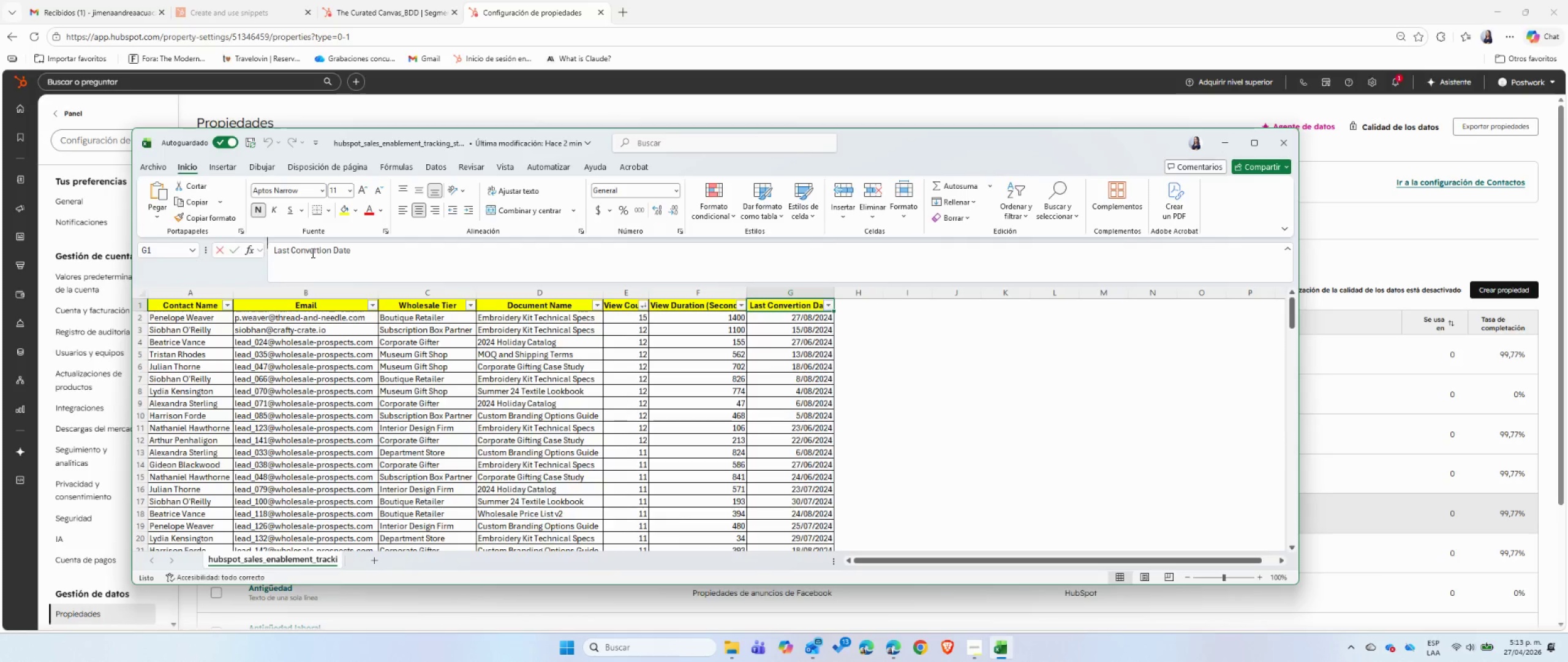 
double_click([312, 253])
 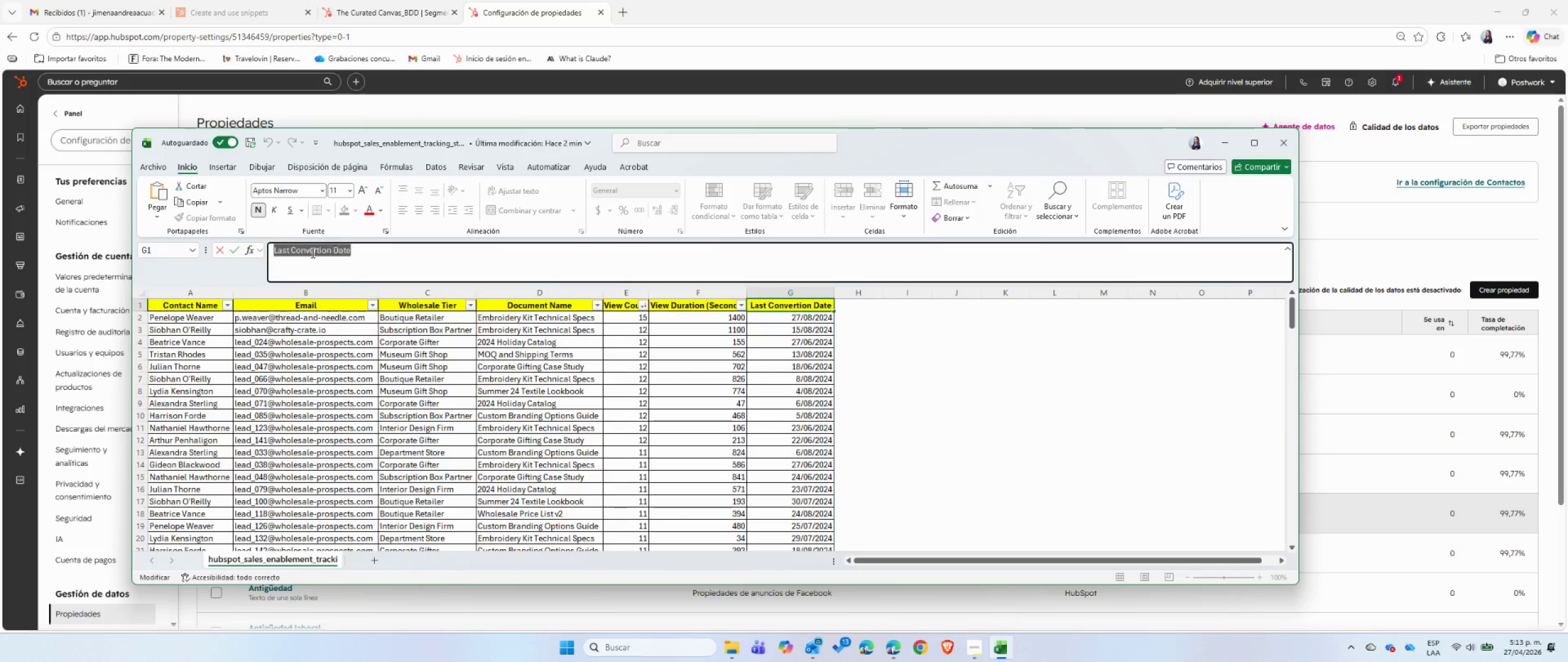 
triple_click([312, 253])
 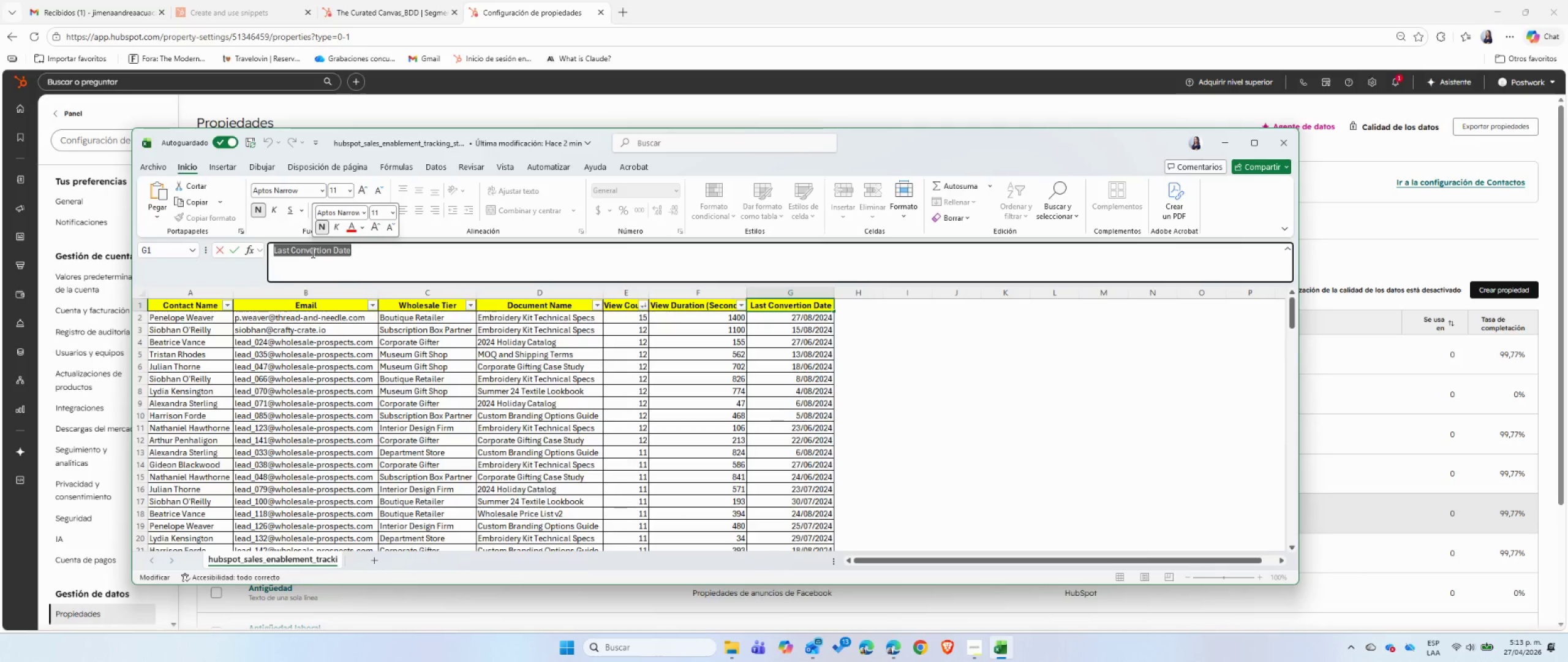 
key(Control+C)
 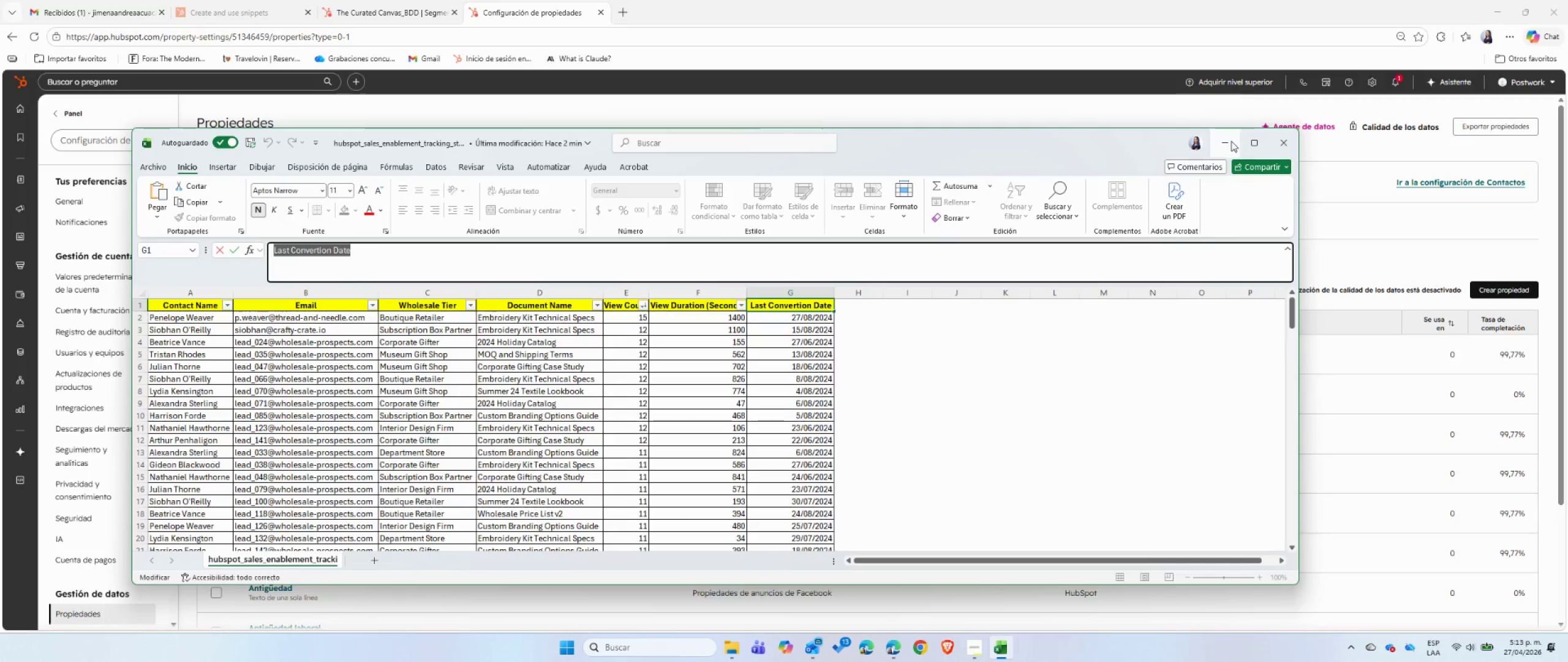 
left_click([1231, 141])
 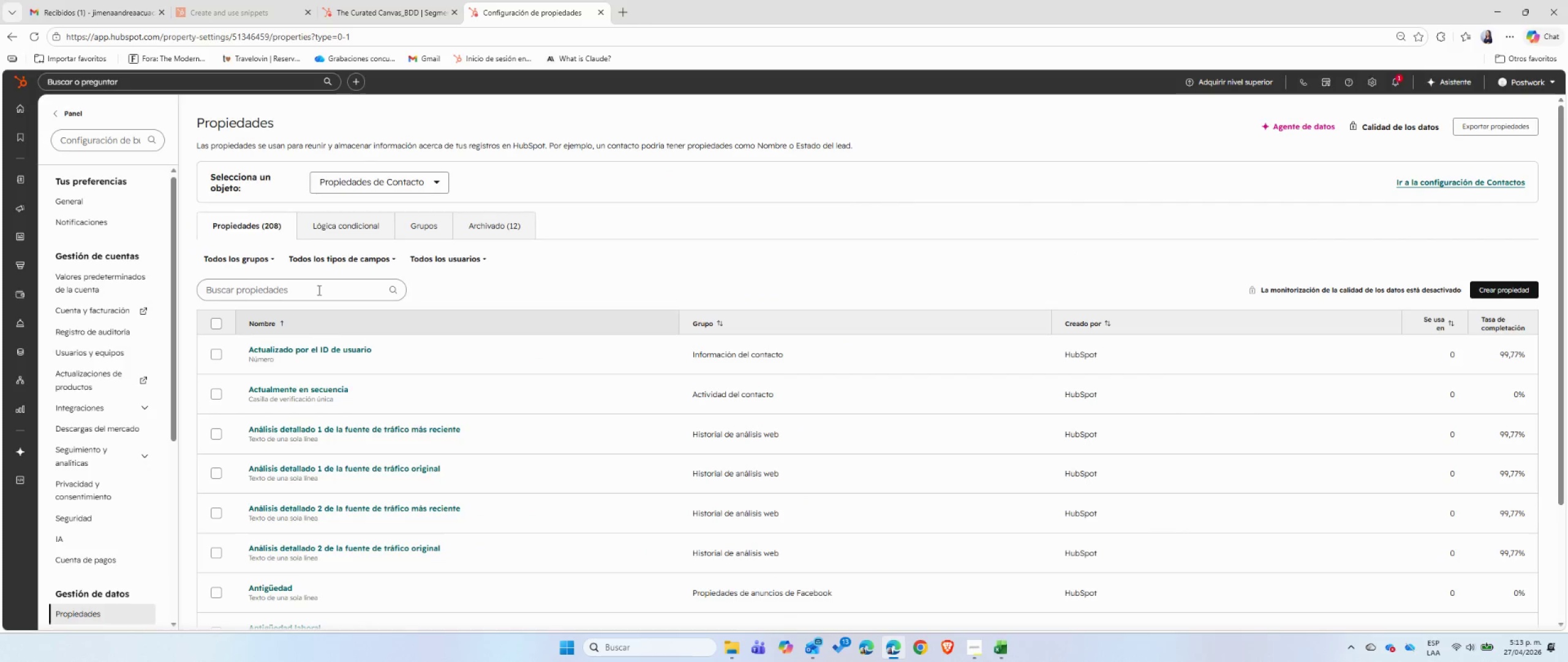 
left_click([318, 290])
 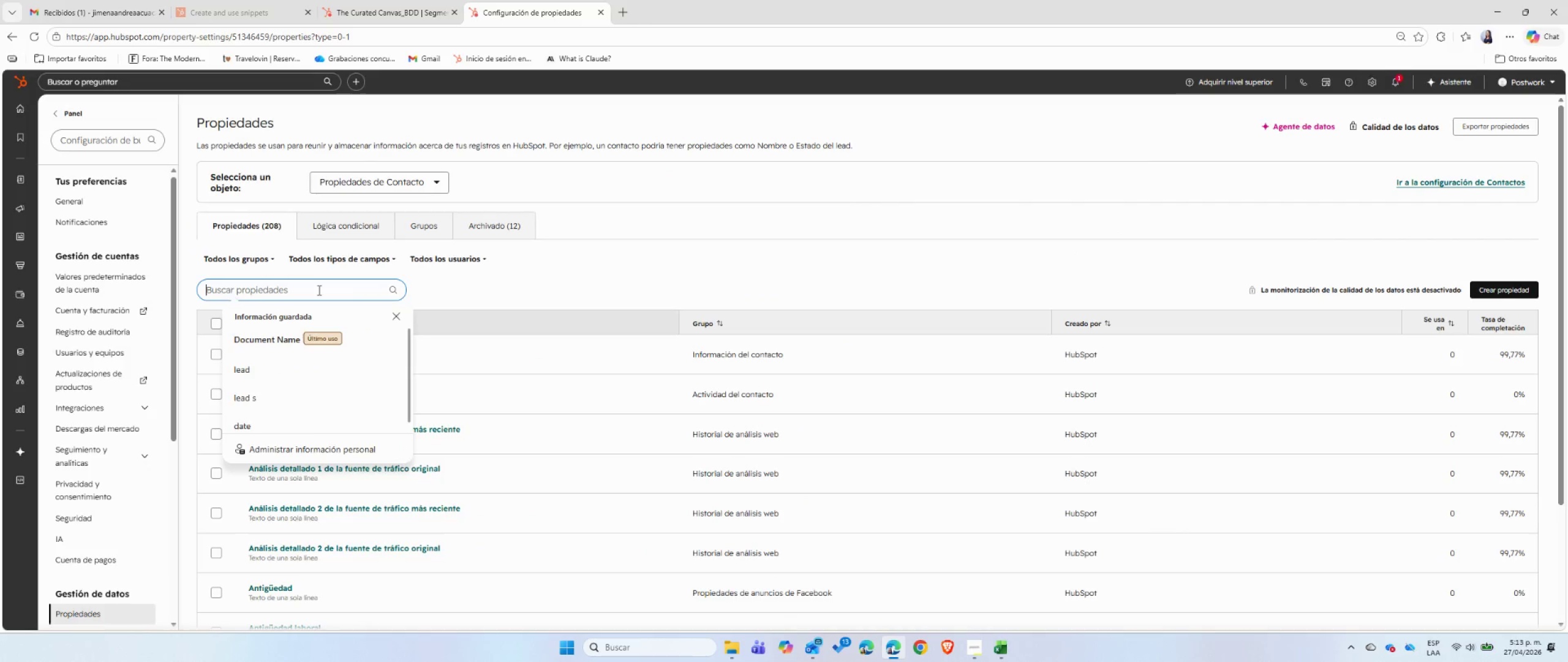 
key(Control+ControlLeft)
 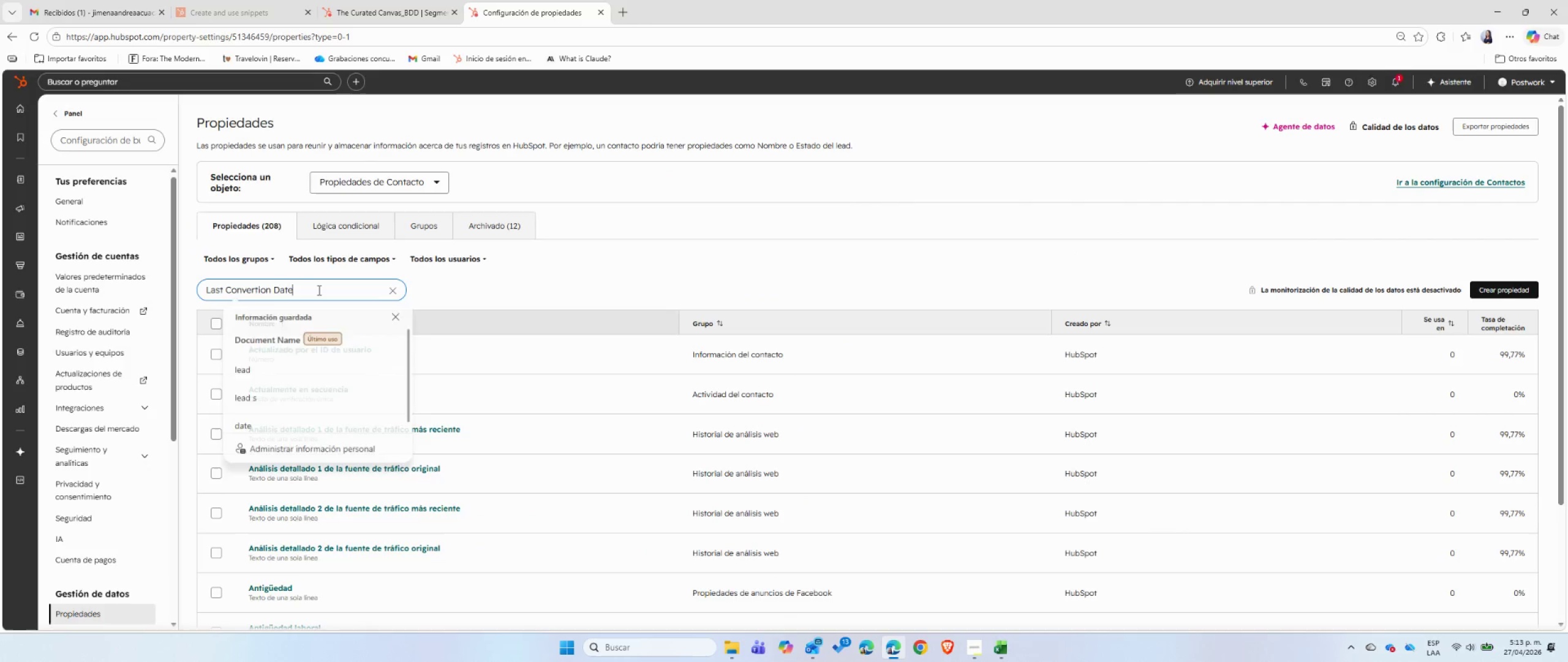 
key(Control+V)
 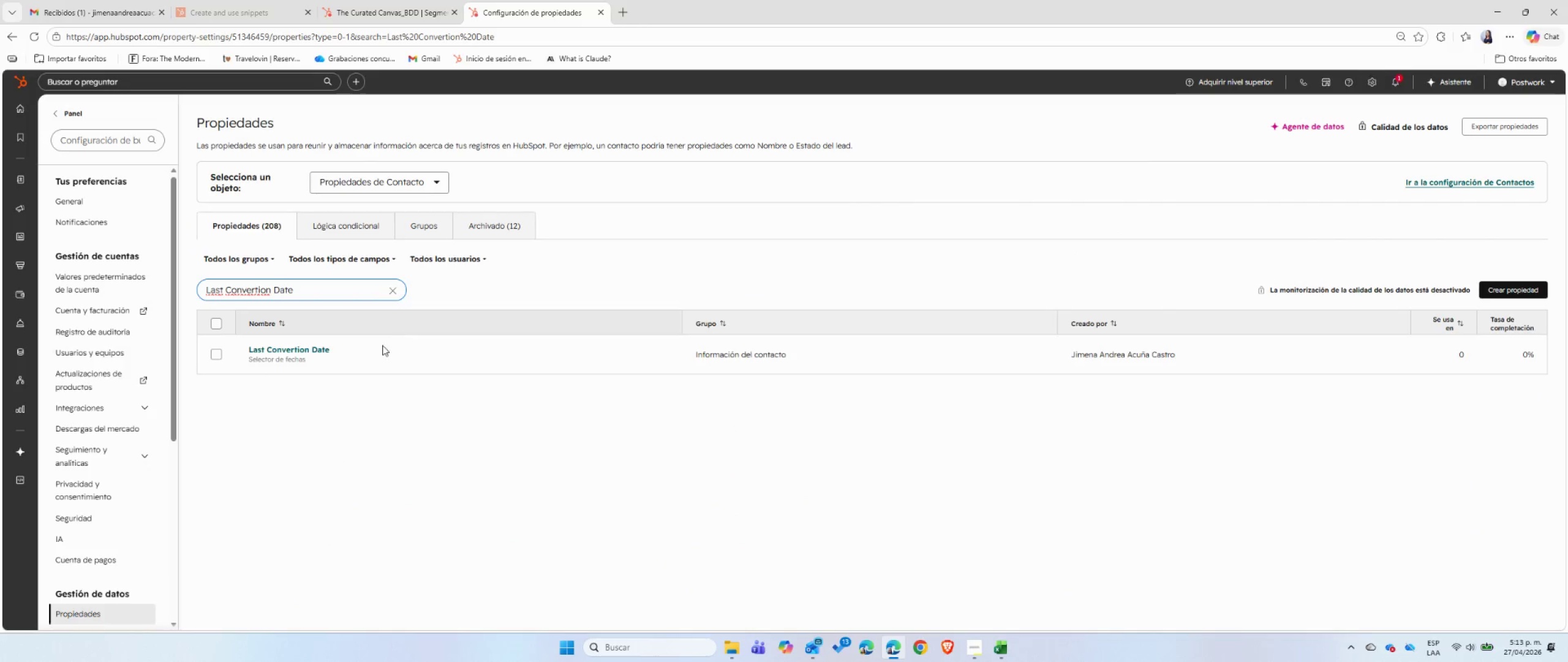 
left_click([284, 349])
 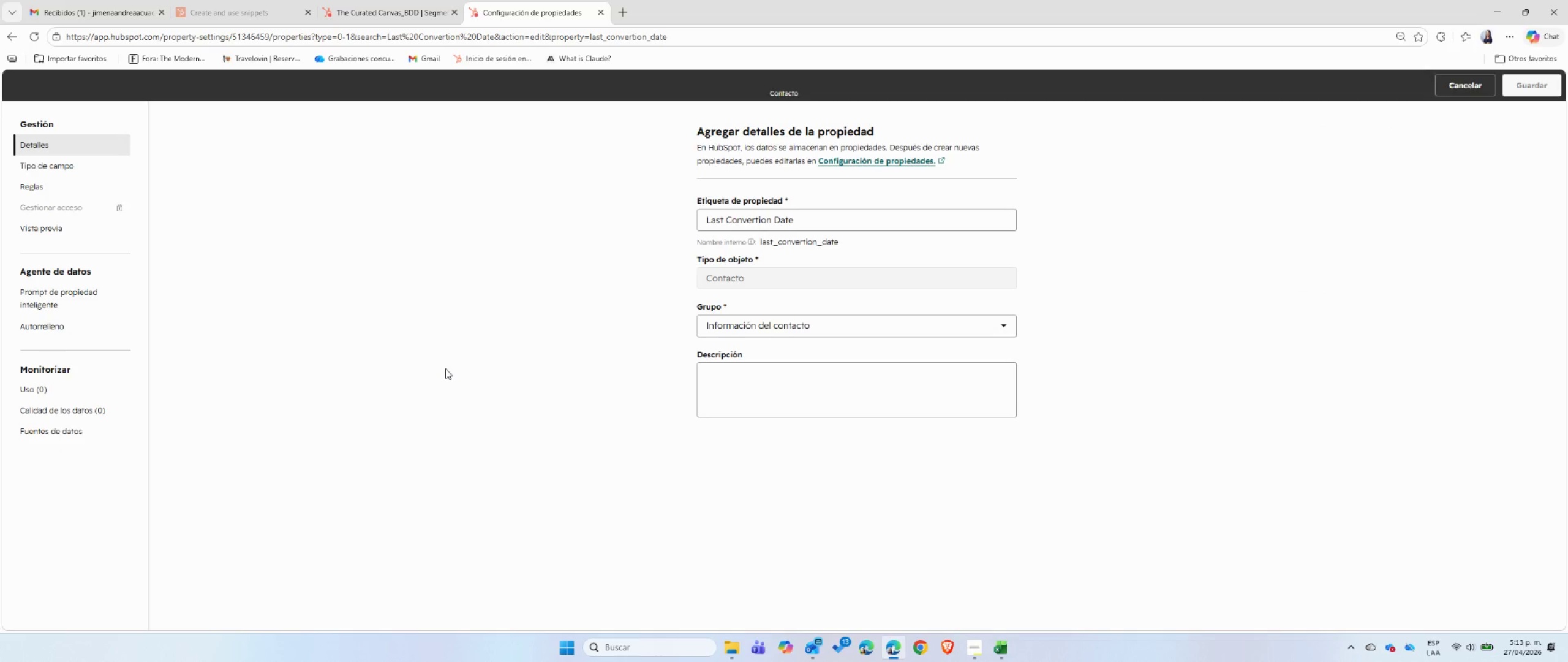 
wait(5.44)
 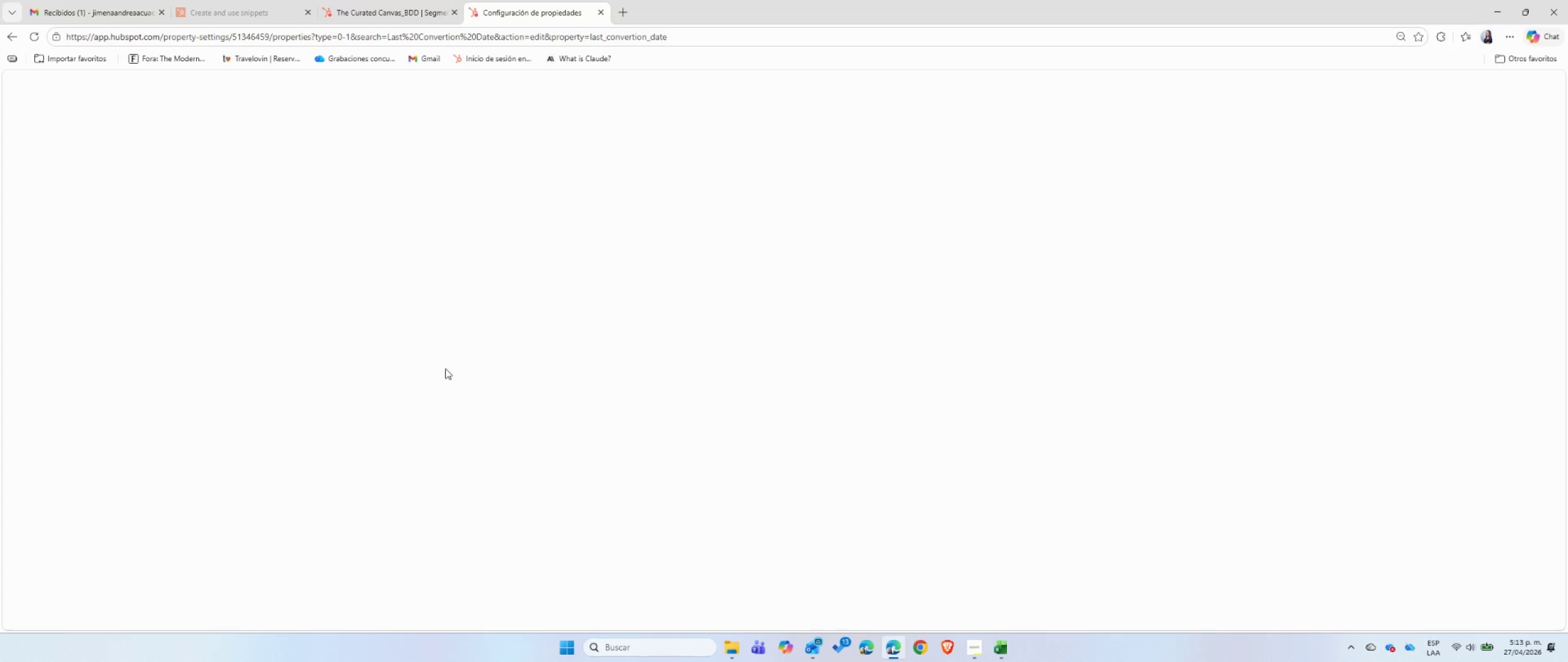 
left_click([34, 172])
 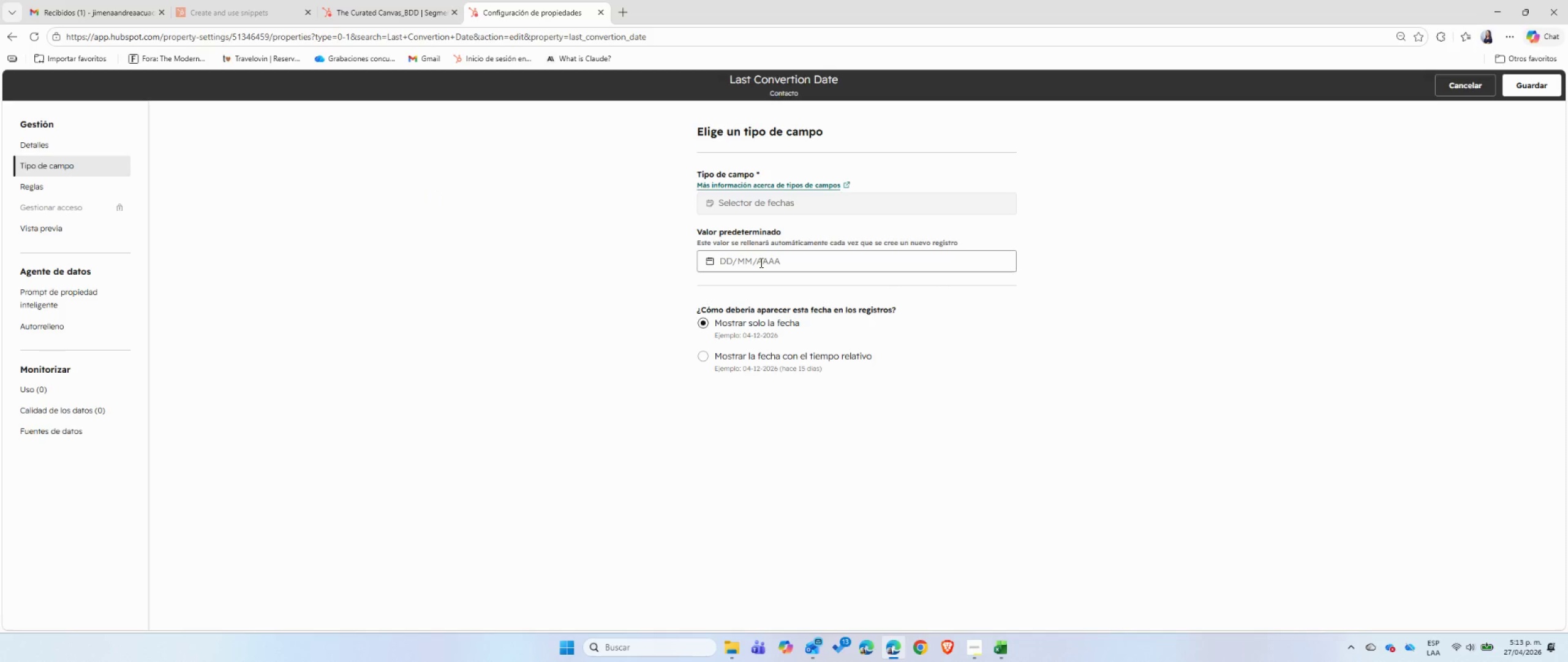 
left_click([707, 357])
 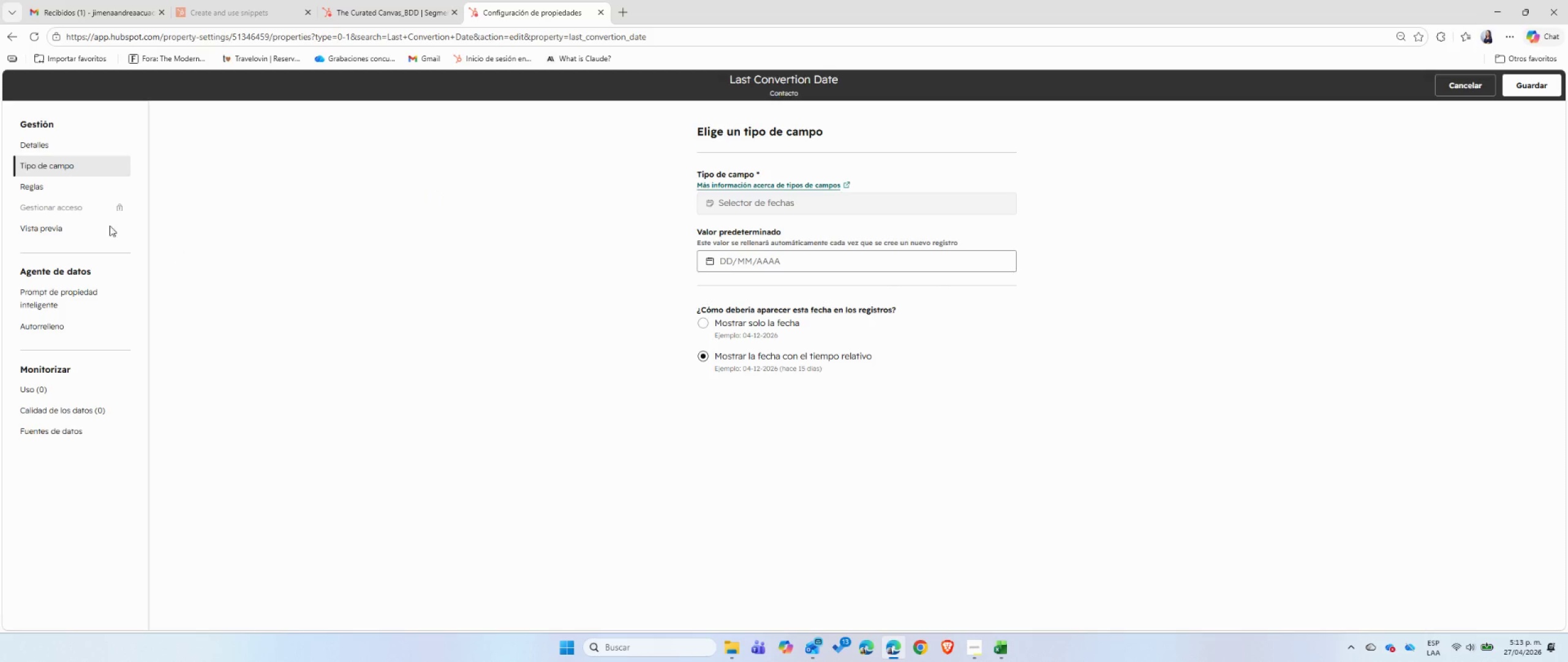 
left_click([72, 191])
 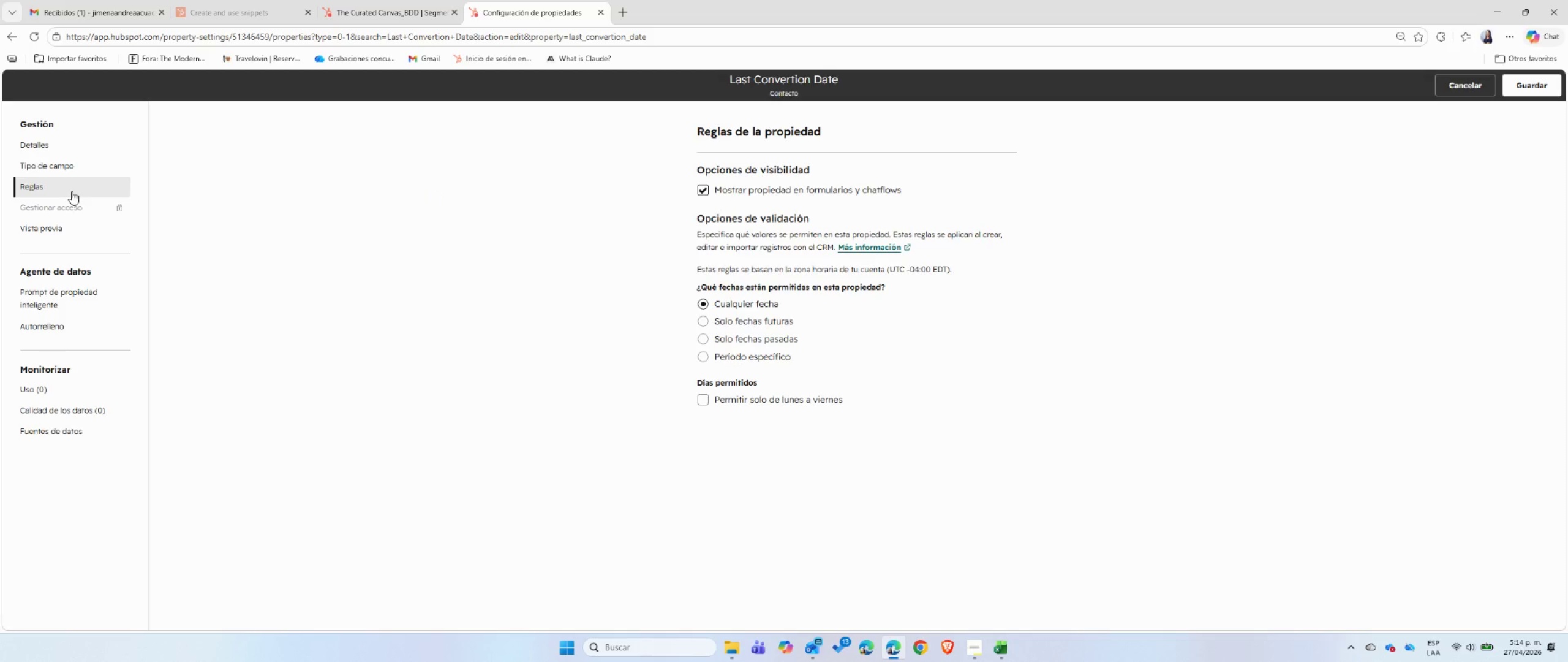 
wait(9.31)
 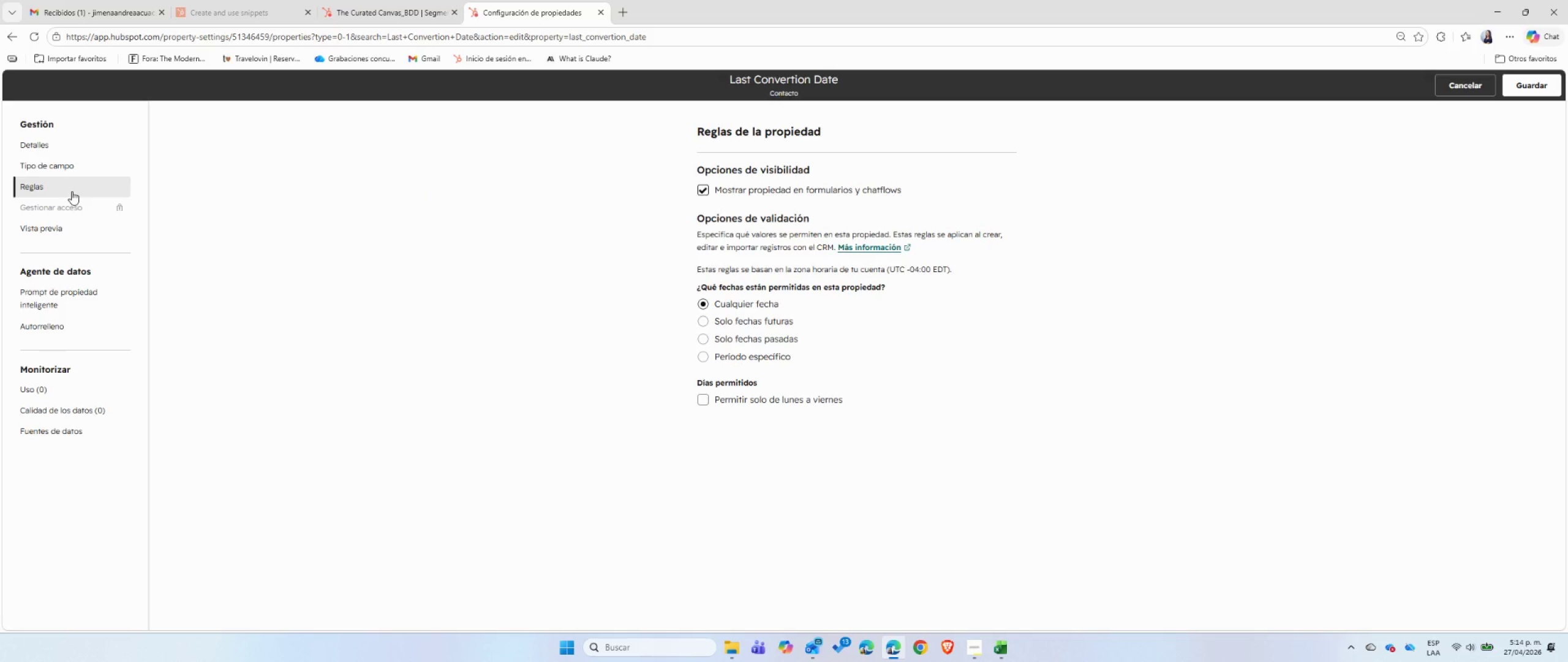 
left_click([1516, 91])
 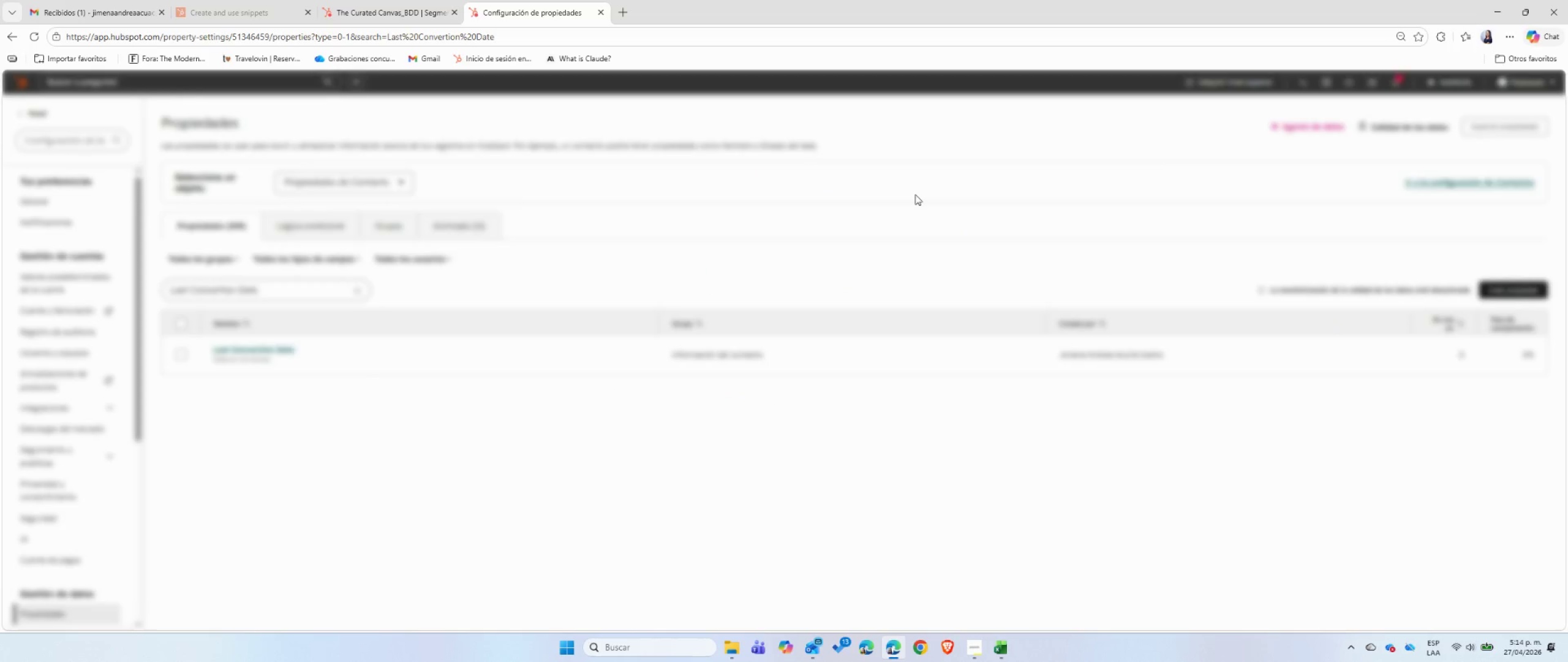 
mouse_move([370, 23])
 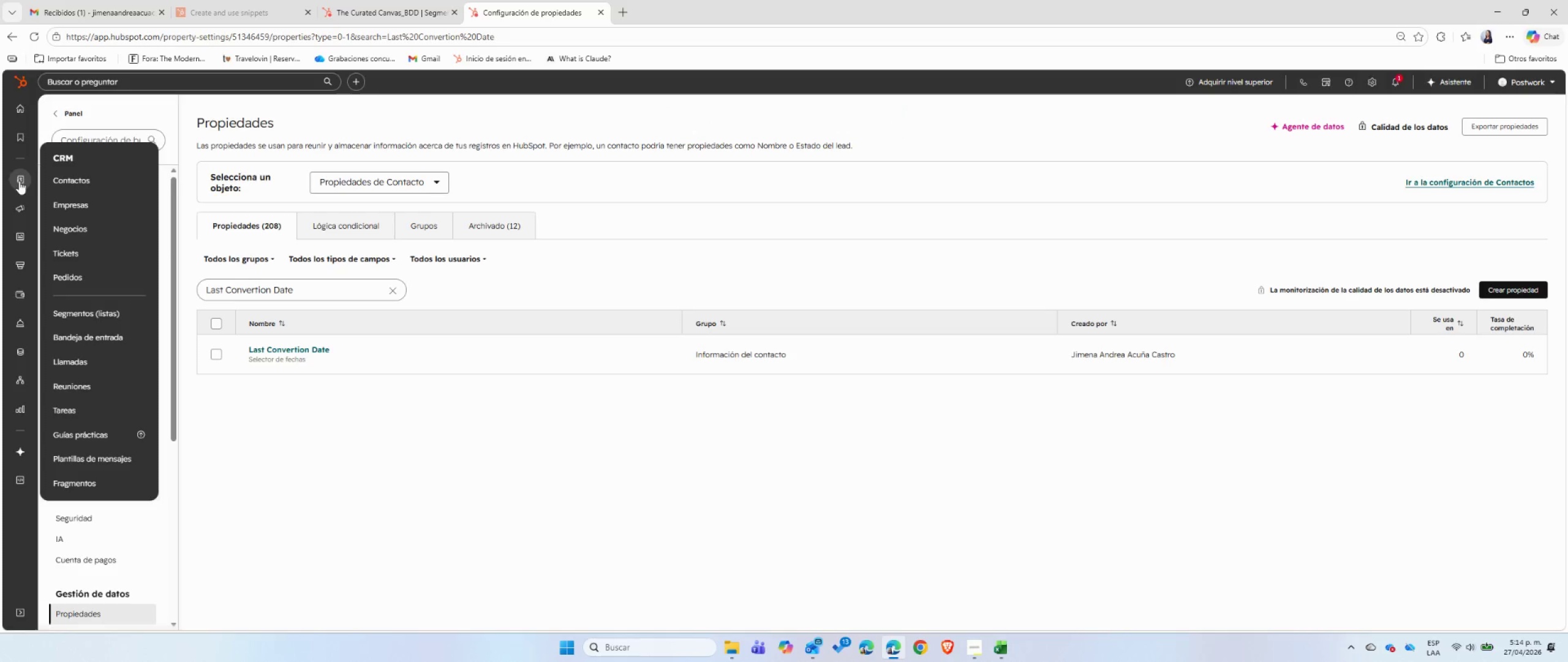 
left_click([65, 181])
 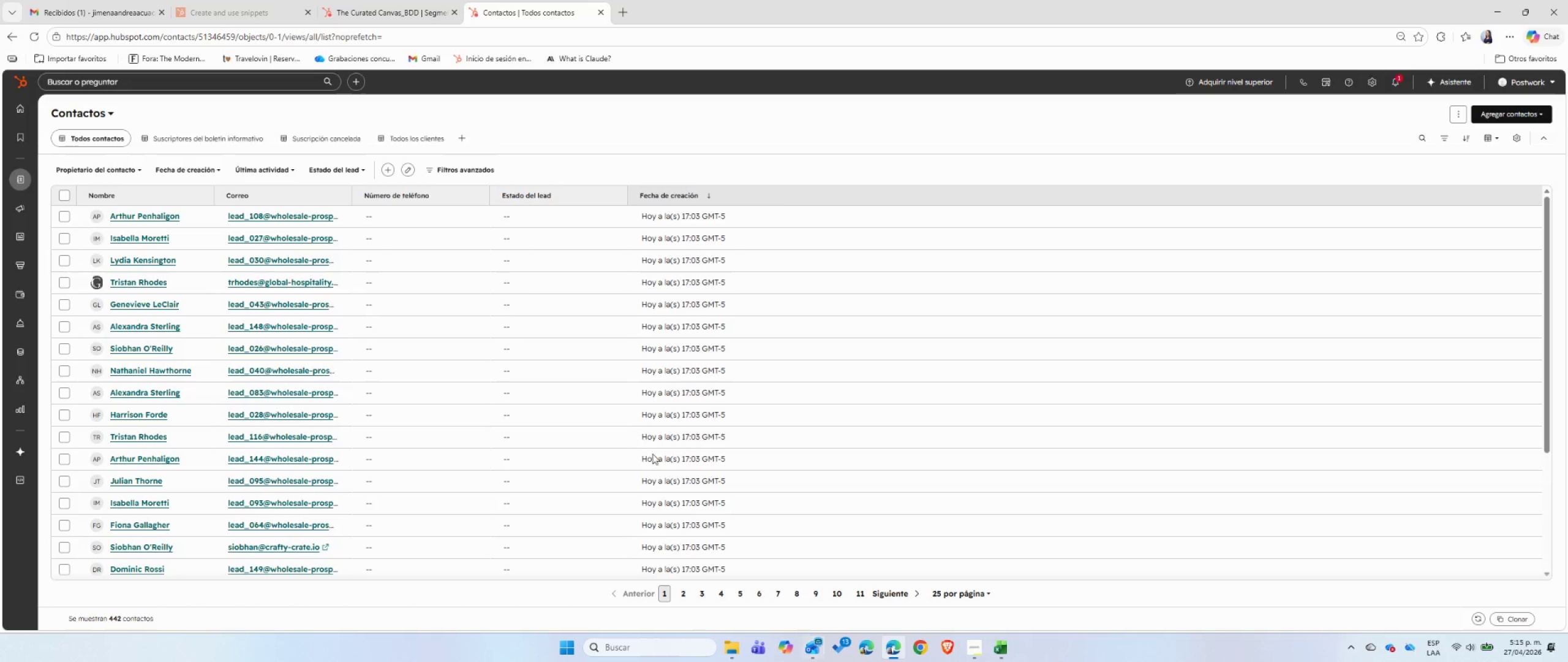 
wait(60.84)
 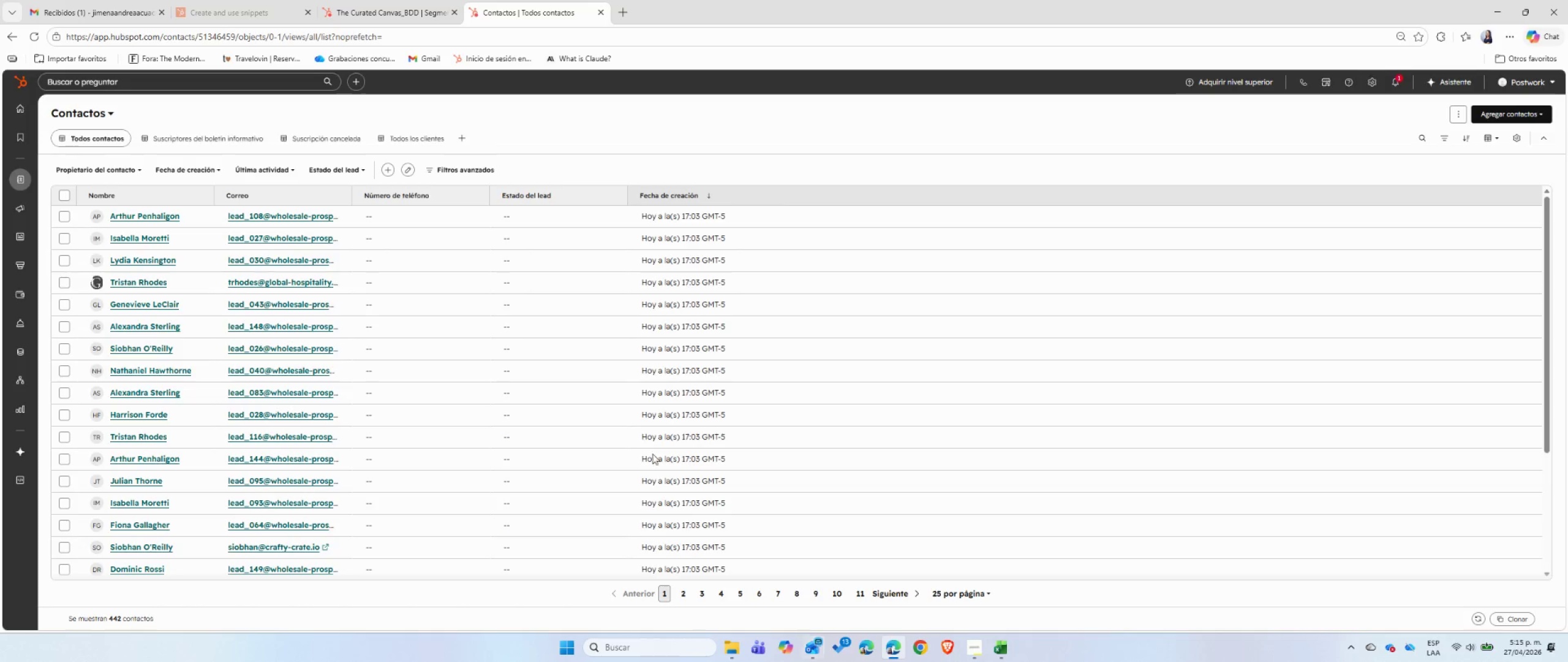 
left_click([1517, 113])
 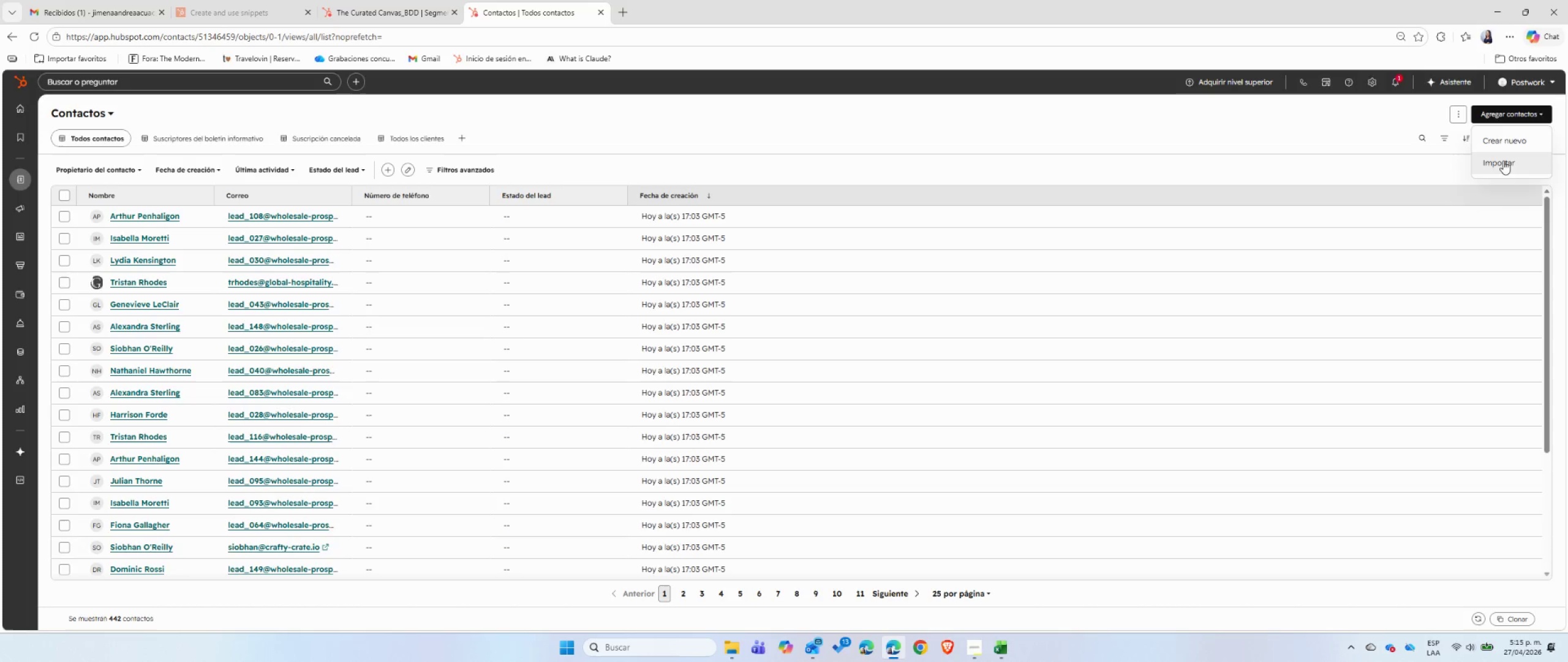 
left_click([1503, 161])
 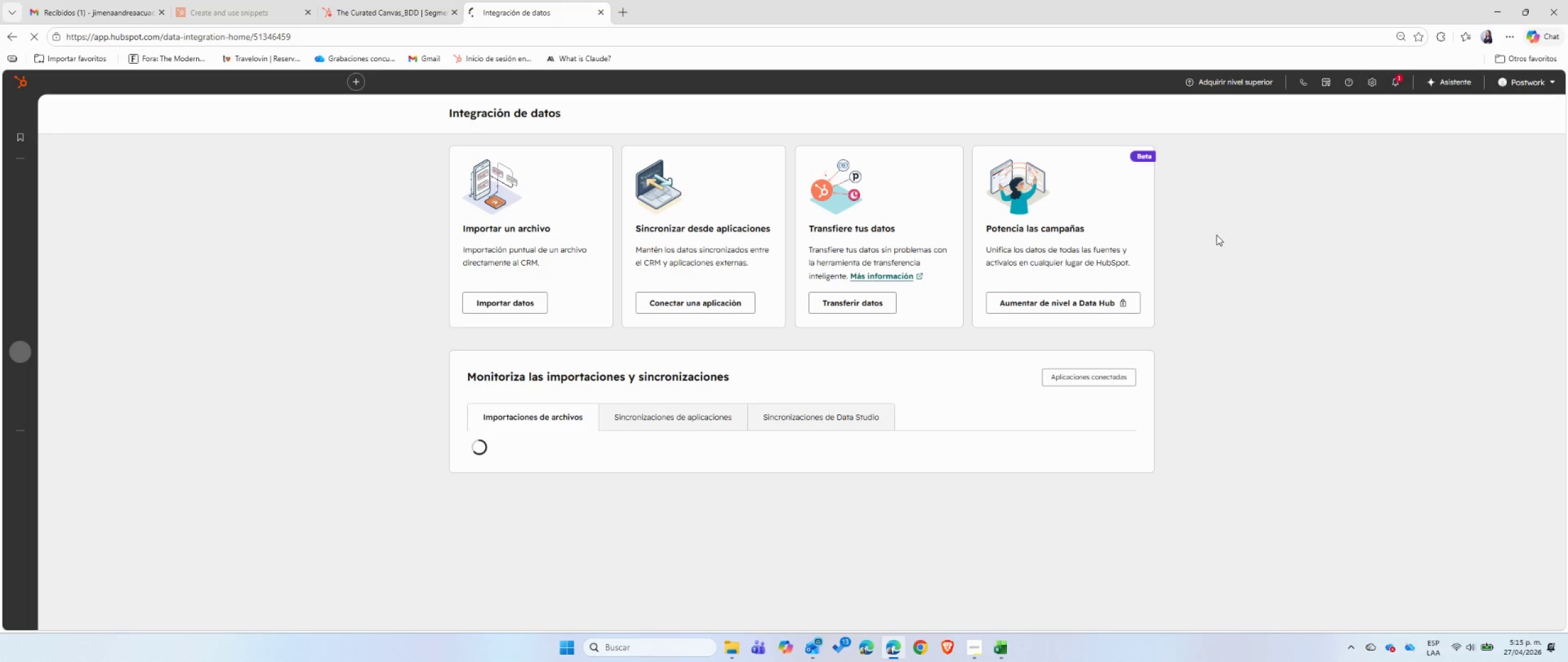 
wait(10.05)
 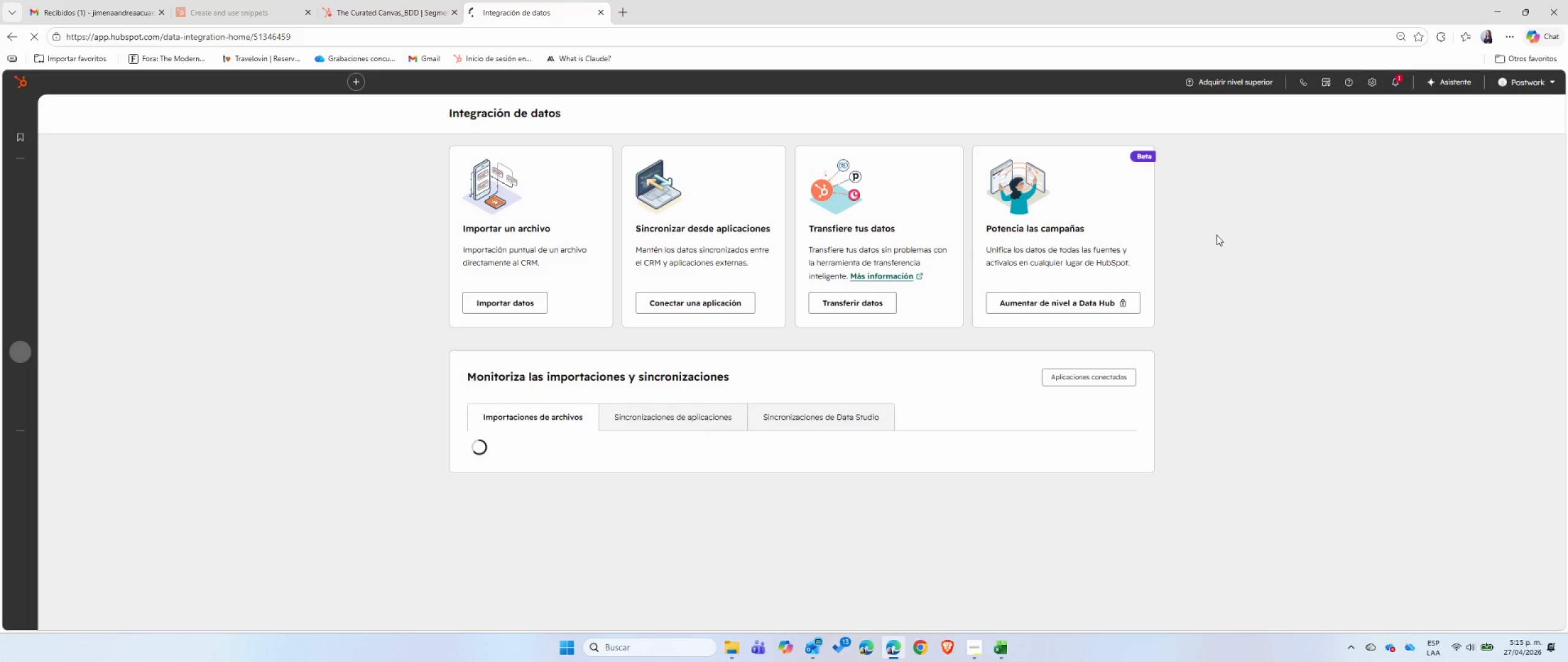 
left_click([1112, 468])
 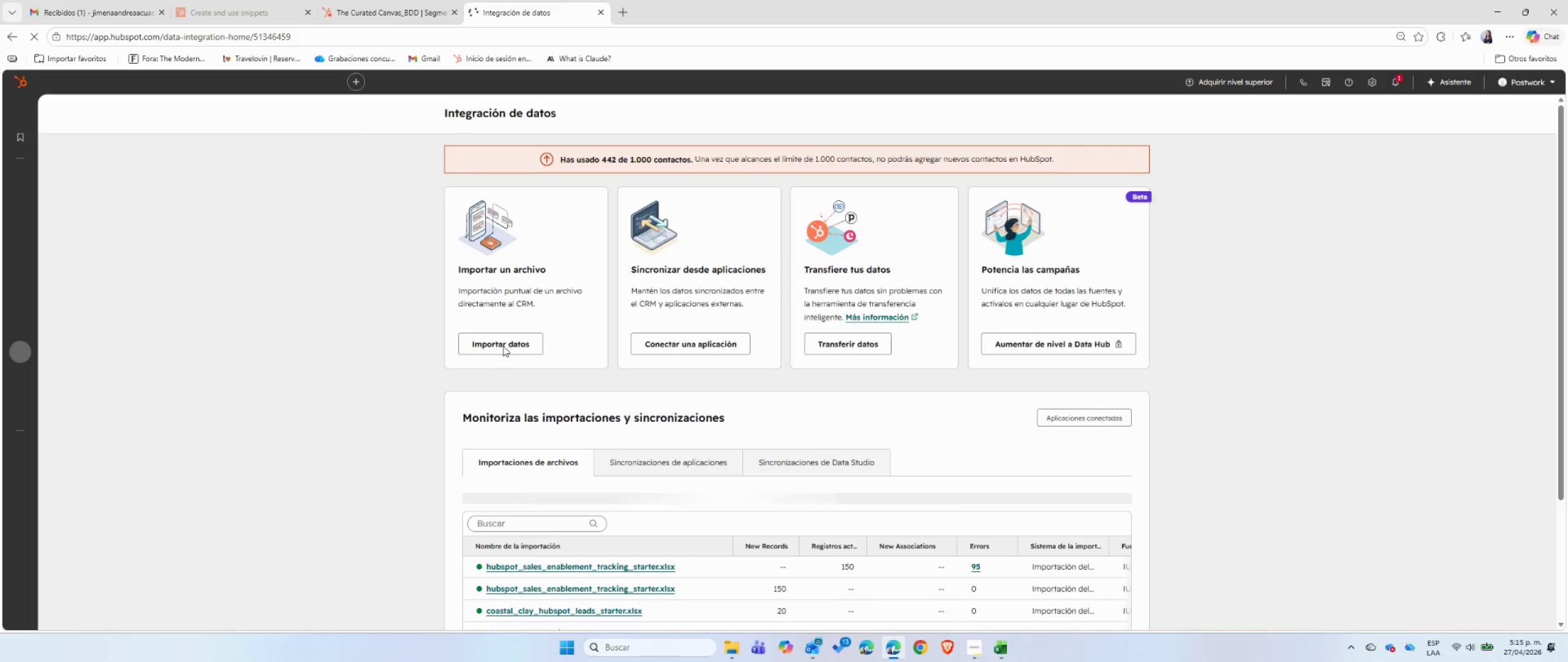 
left_click([503, 346])
 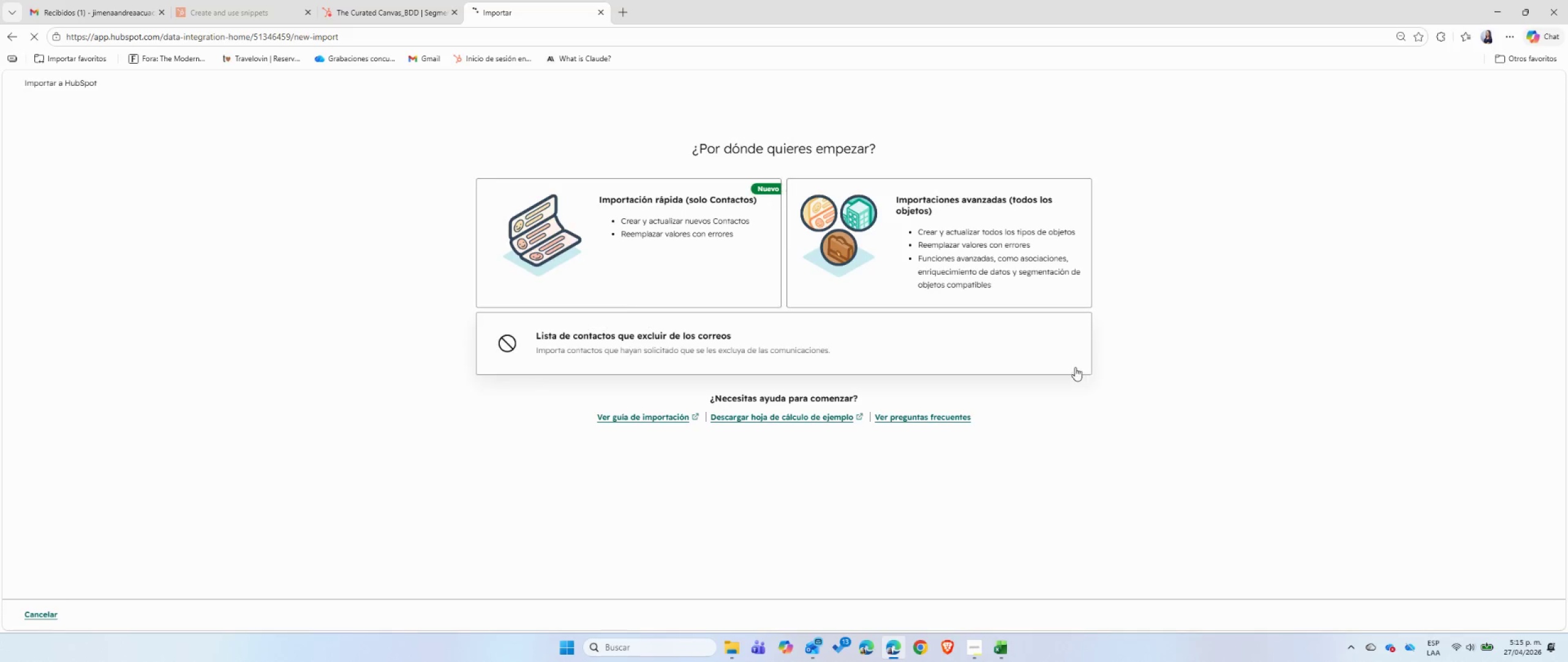 
left_click([635, 239])
 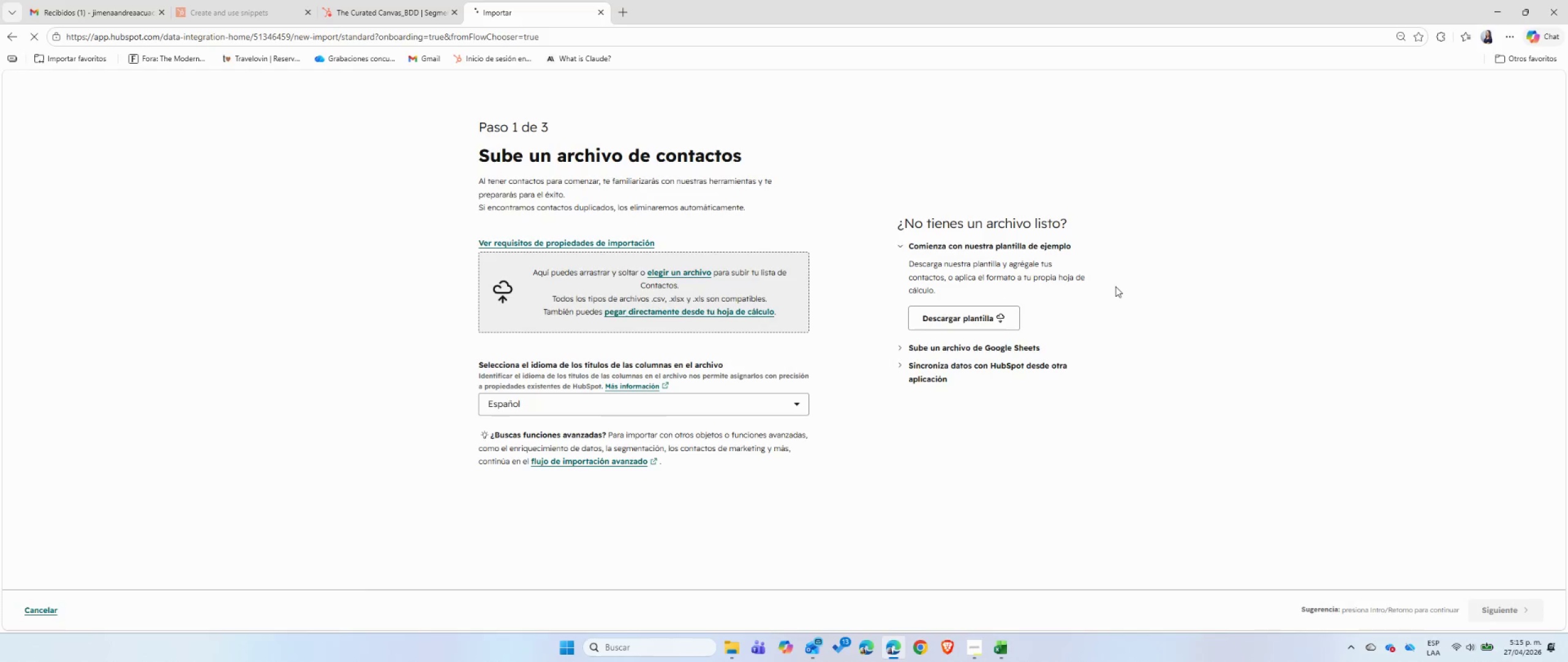 
wait(5.11)
 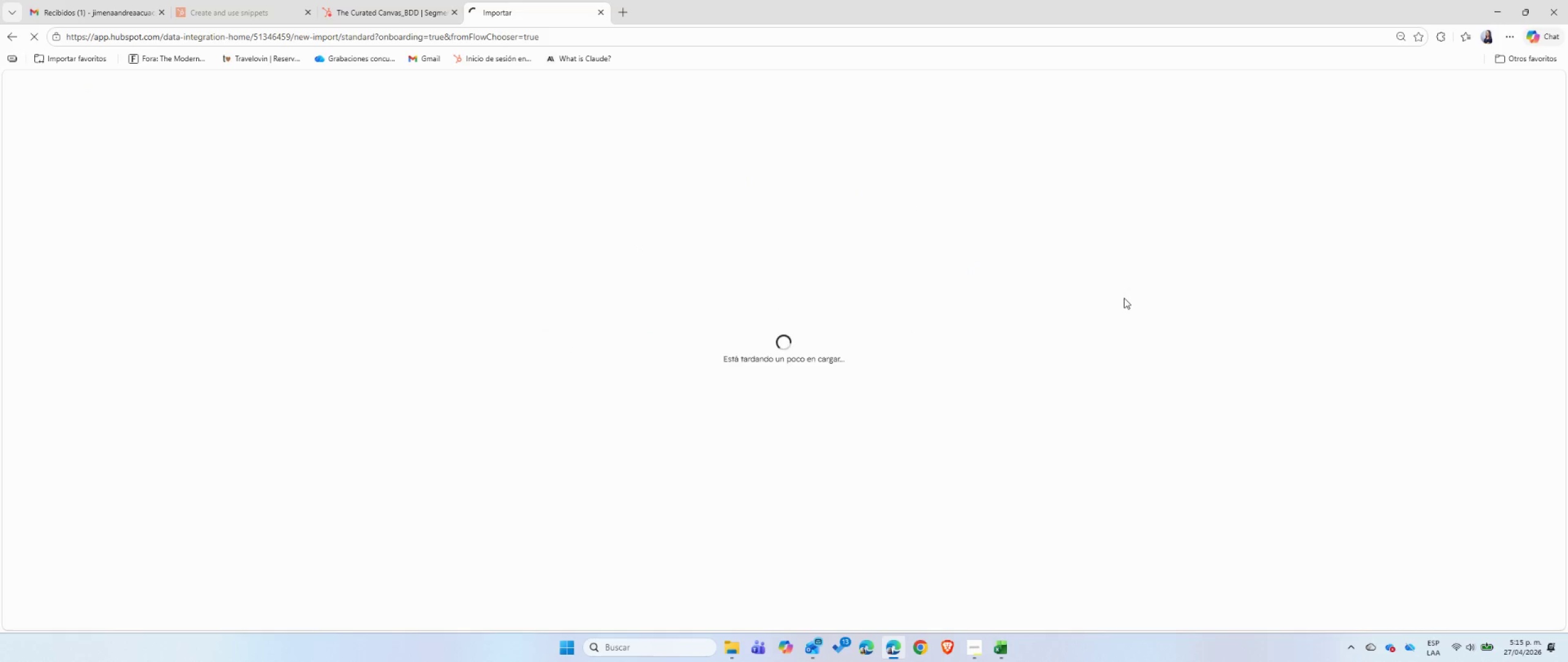 
left_click([671, 272])
 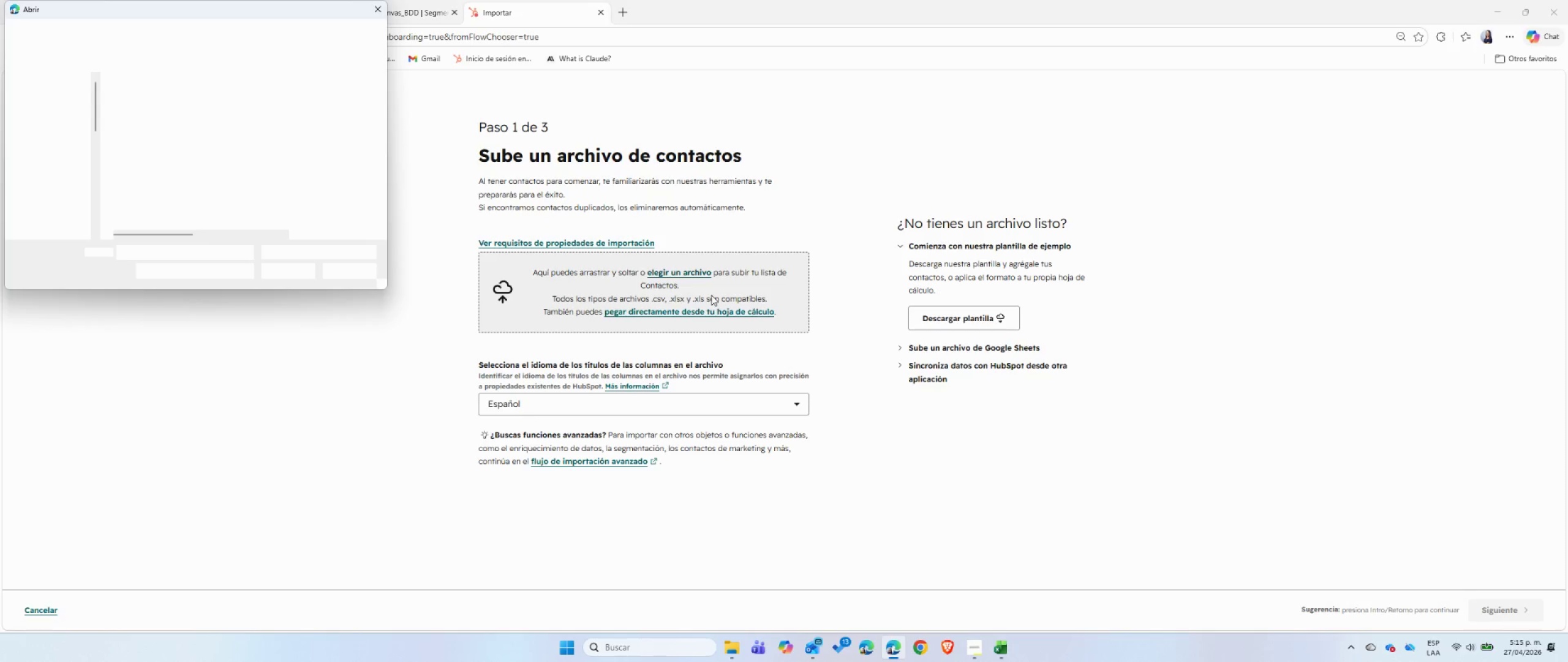 
wait(5.36)
 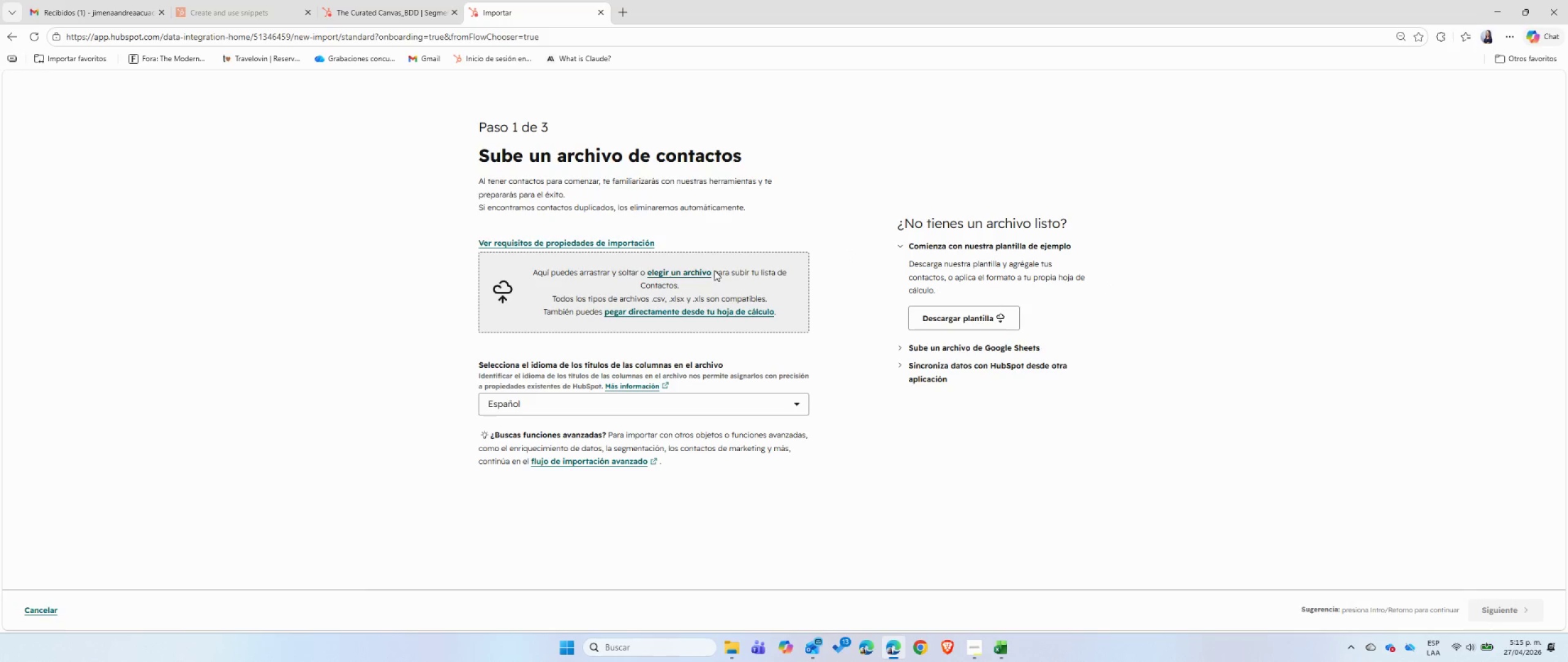 
left_click([201, 121])
 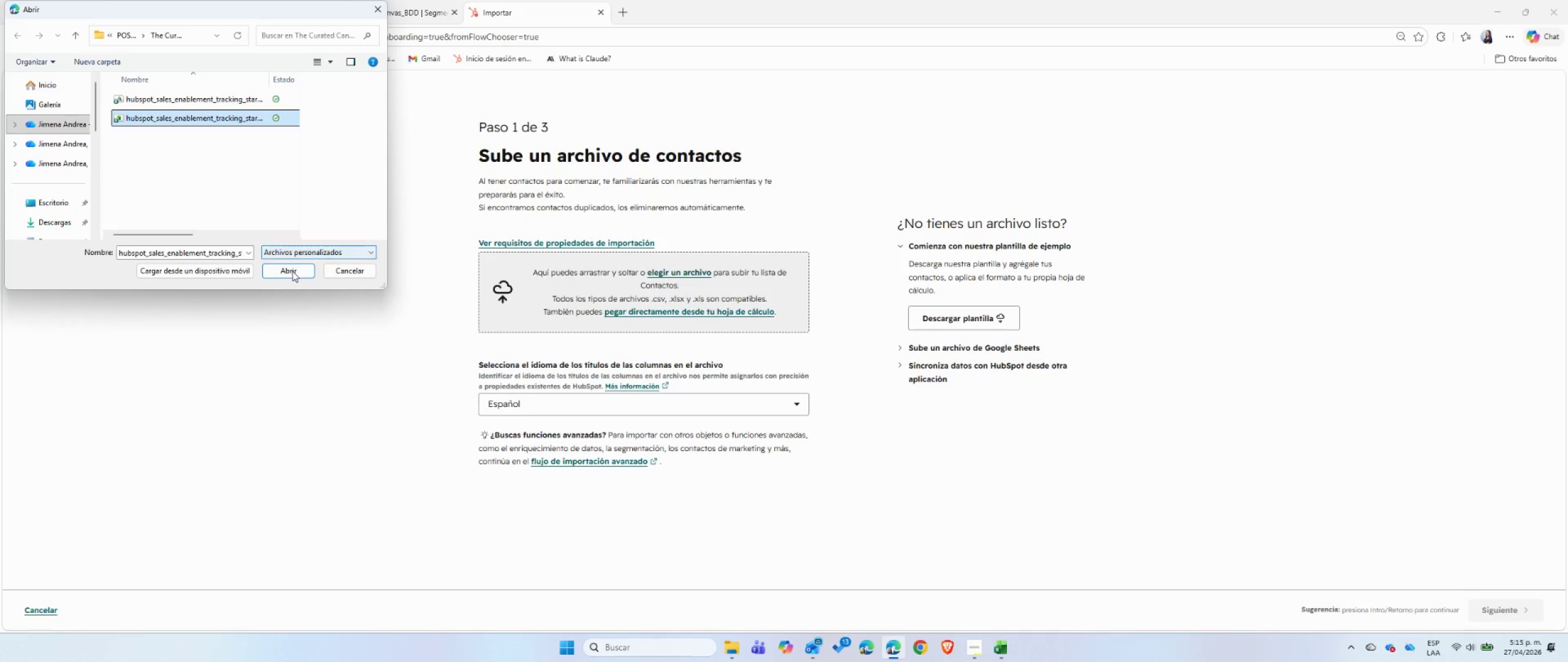 
left_click([292, 271])
 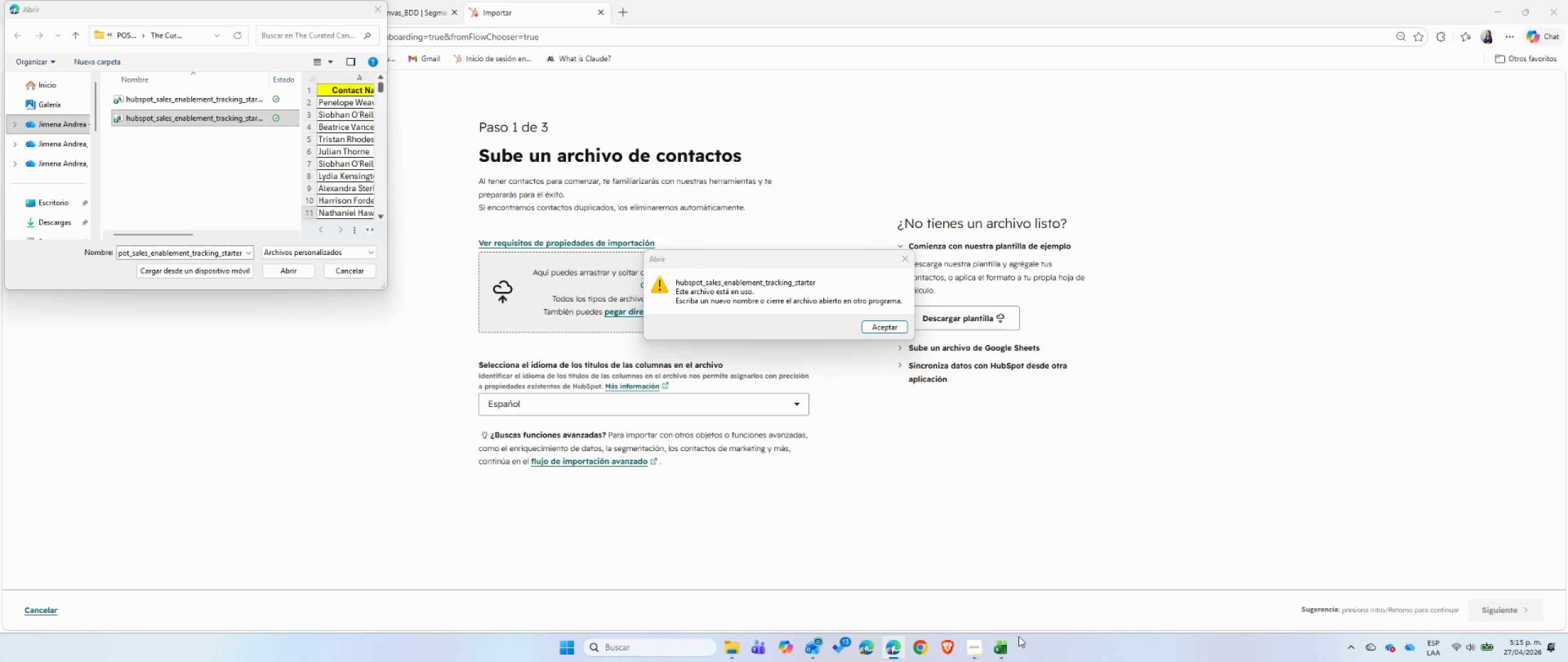 
left_click([1006, 645])
 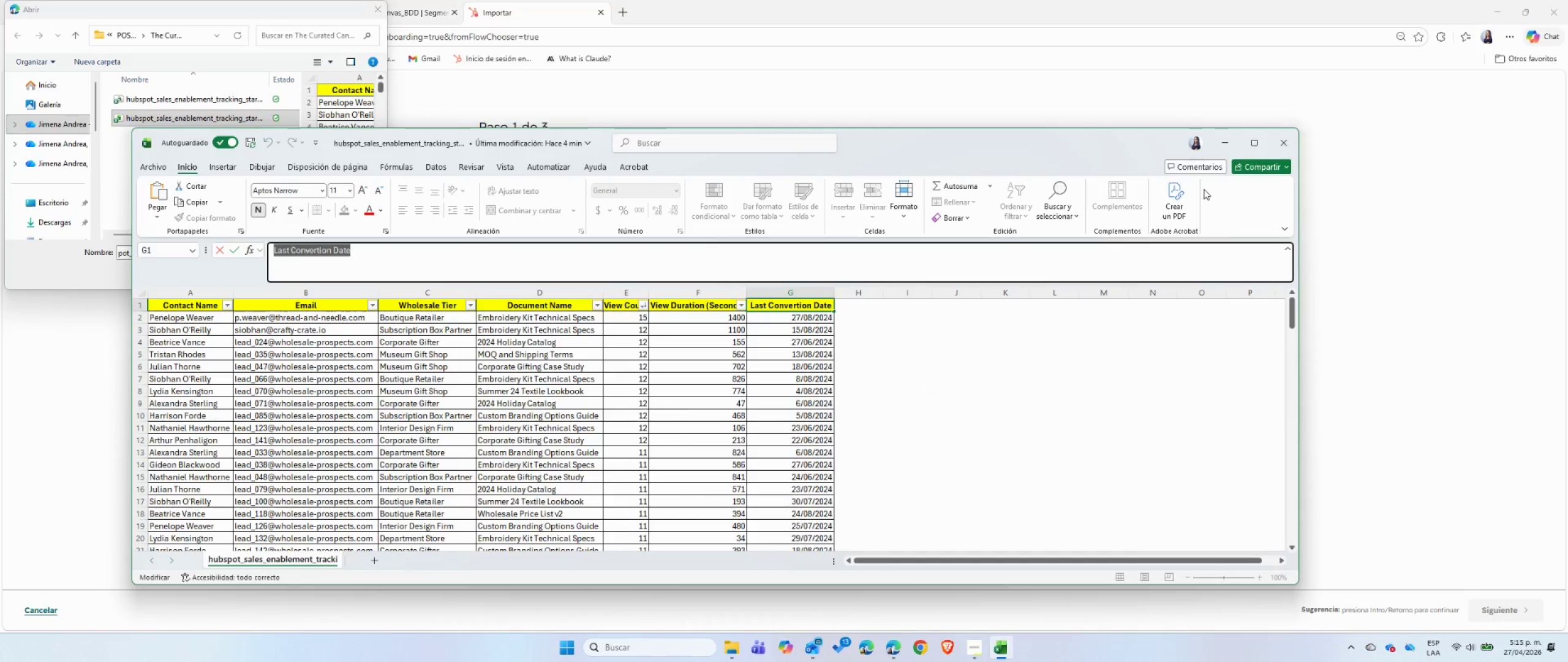 
left_click([1281, 140])
 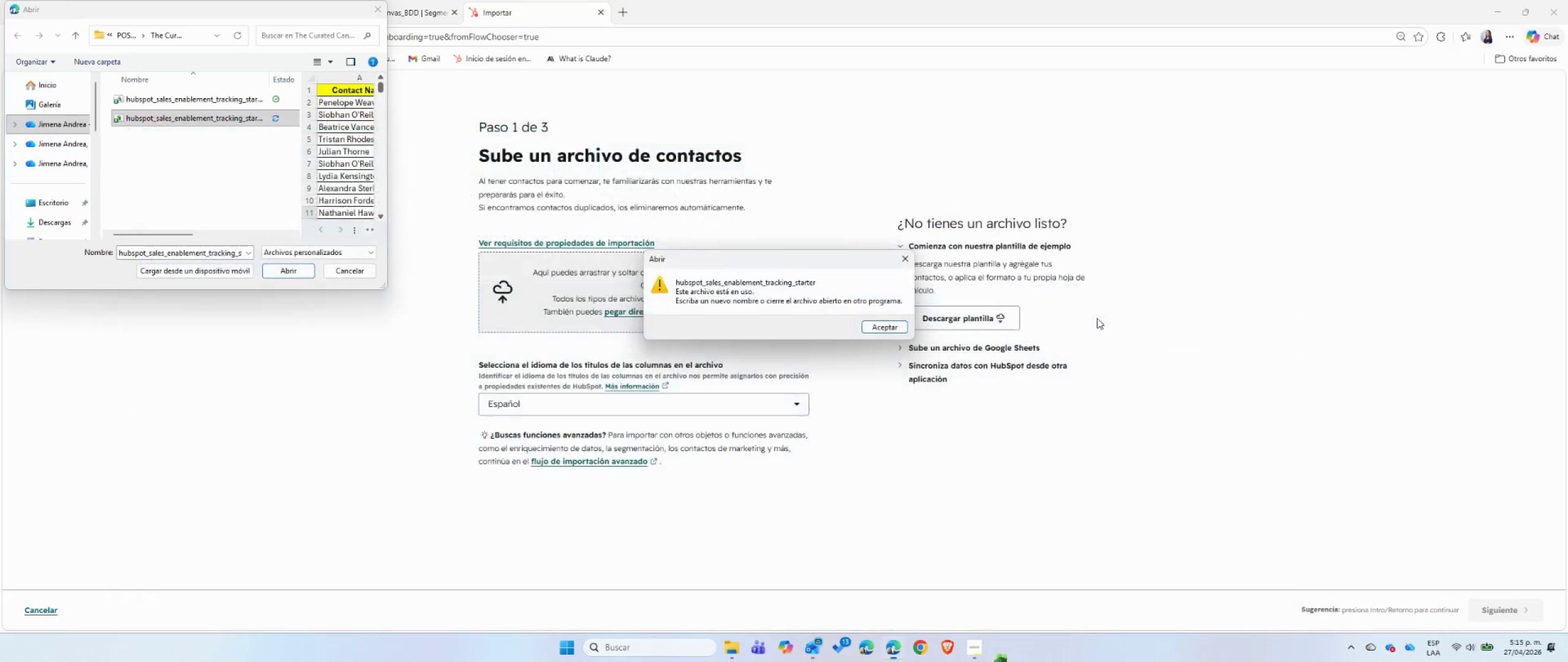 
left_click([891, 326])
 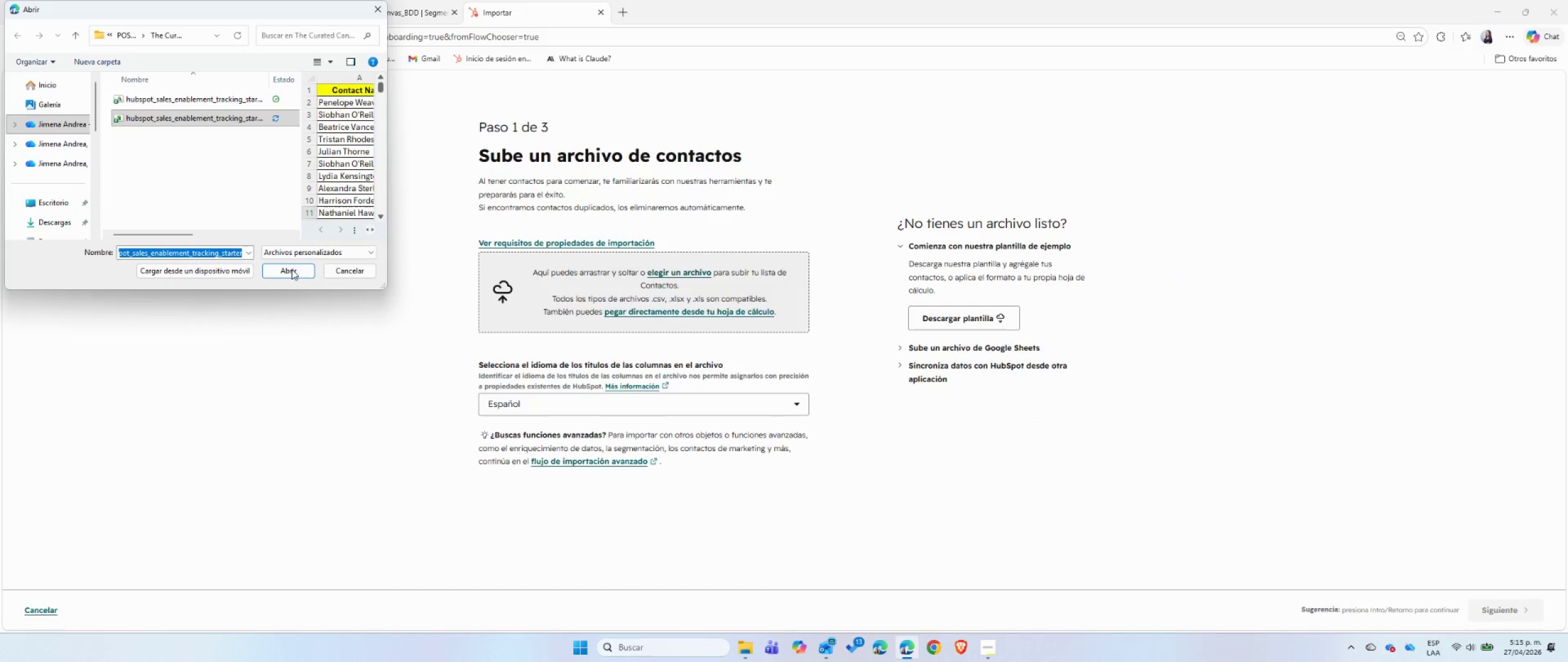 
left_click([291, 273])
 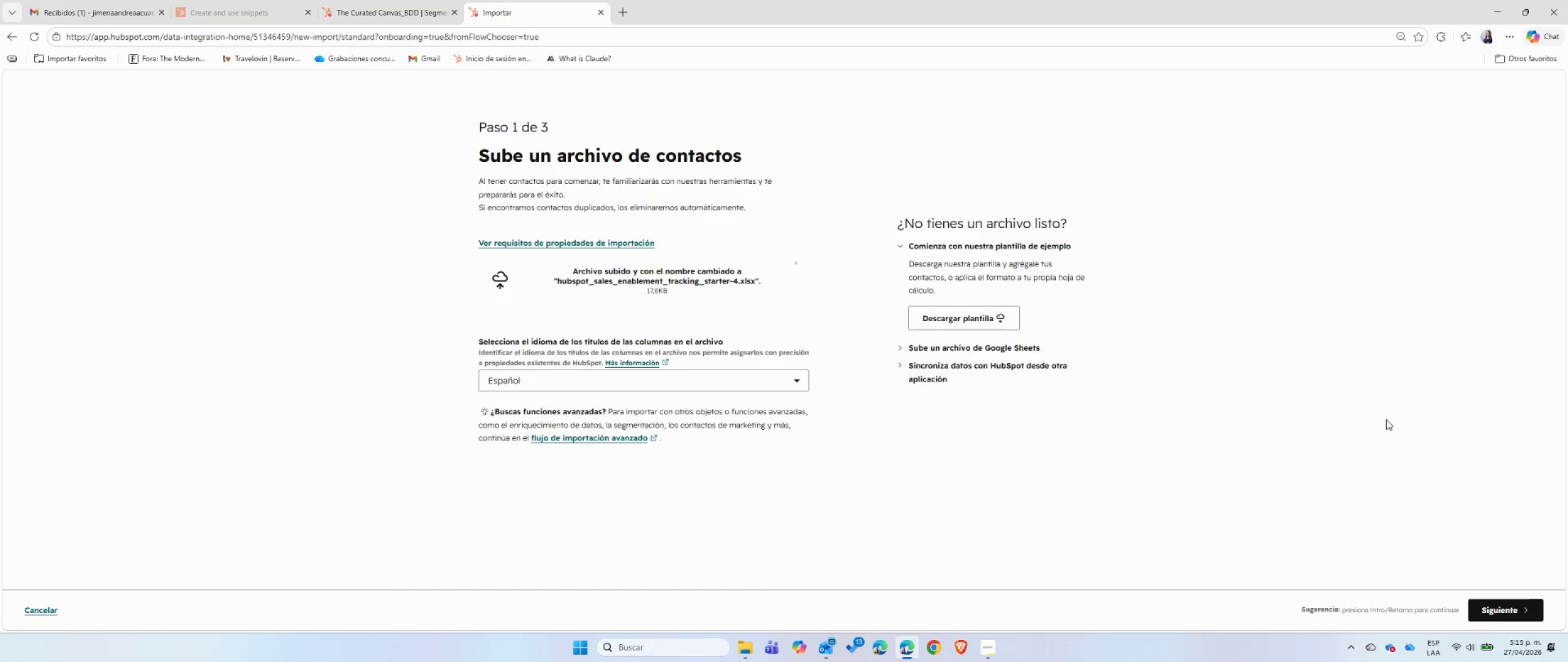 
left_click([1508, 609])
 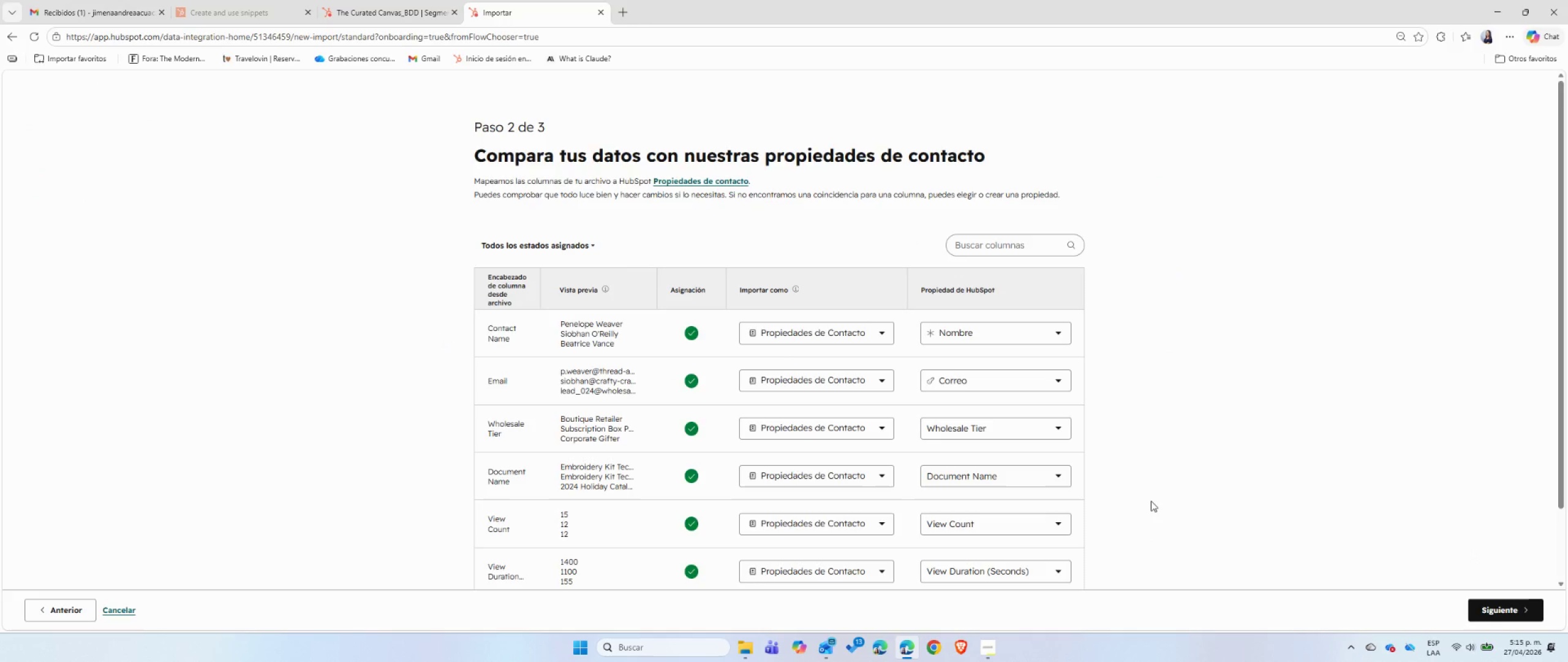 
scroll: coordinate [1155, 500], scroll_direction: down, amount: 4.0
 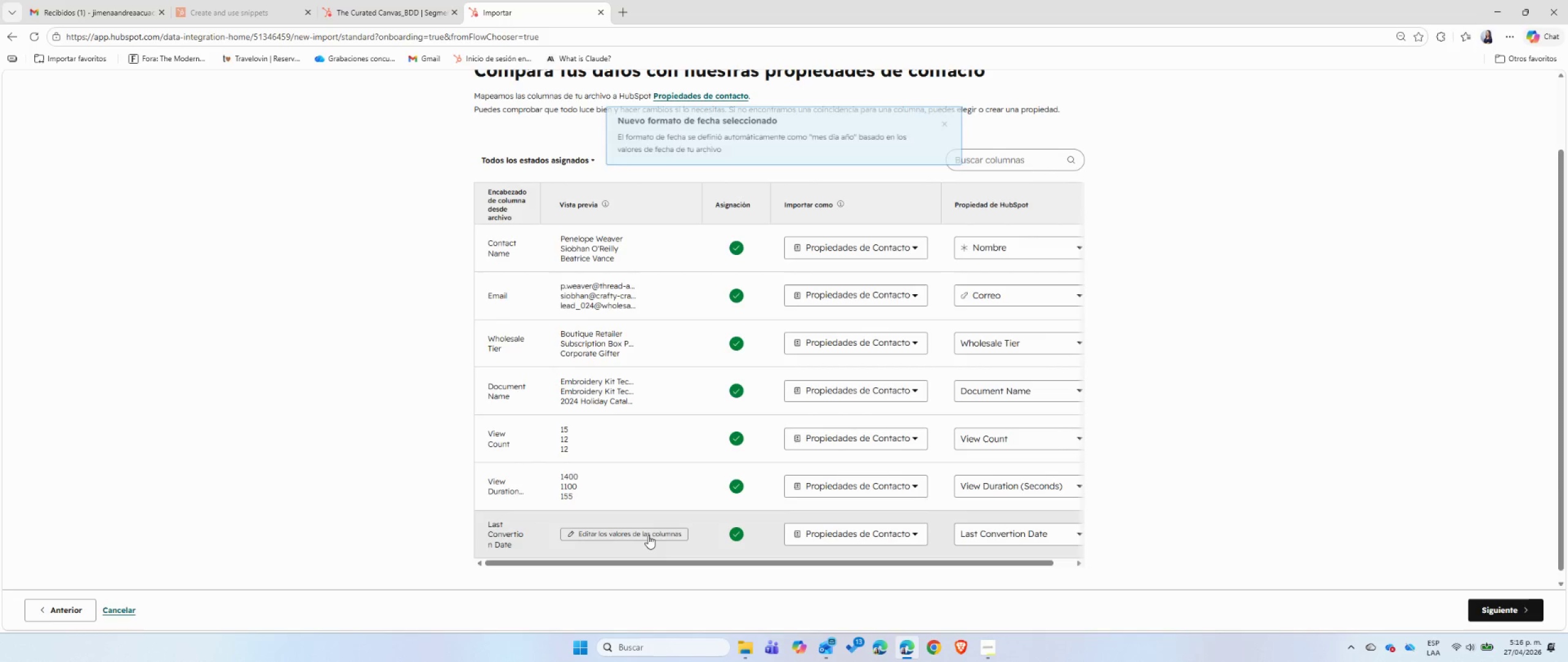 
left_click([648, 535])
 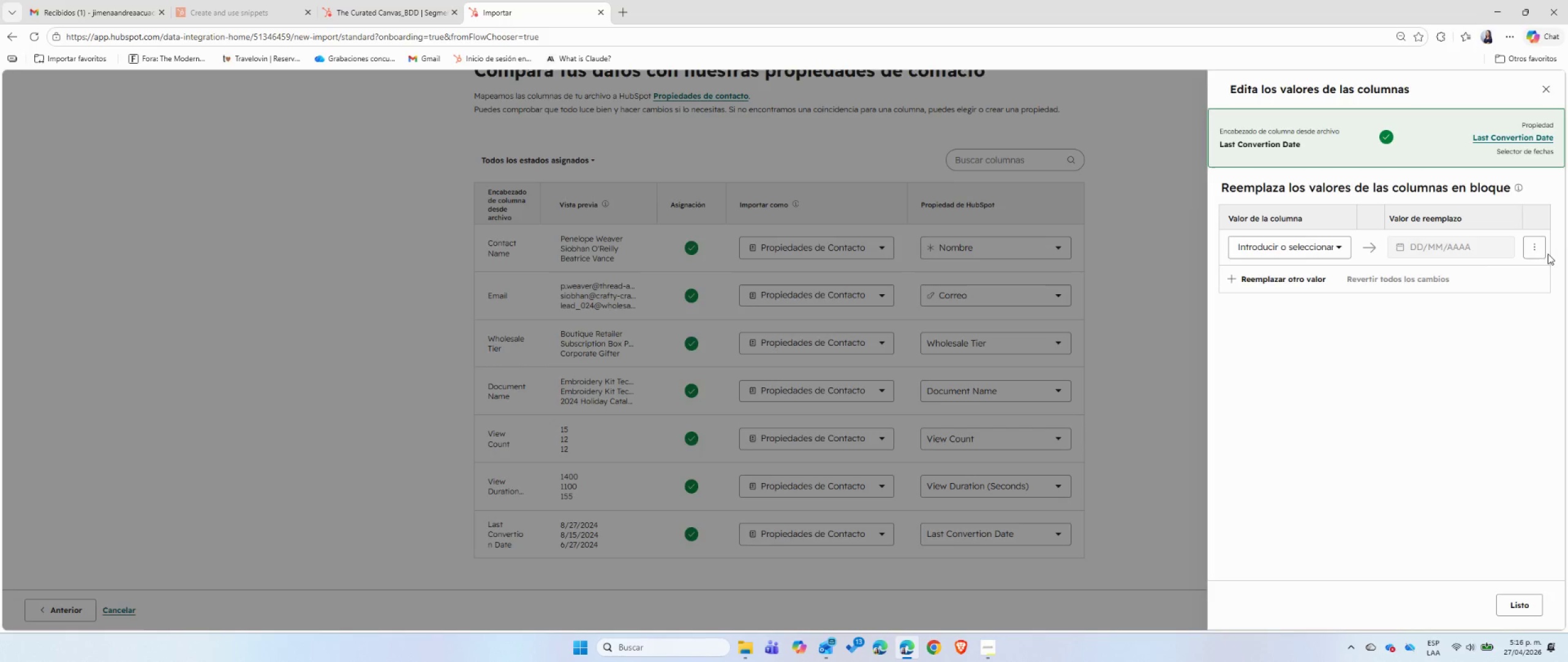 
wait(5.48)
 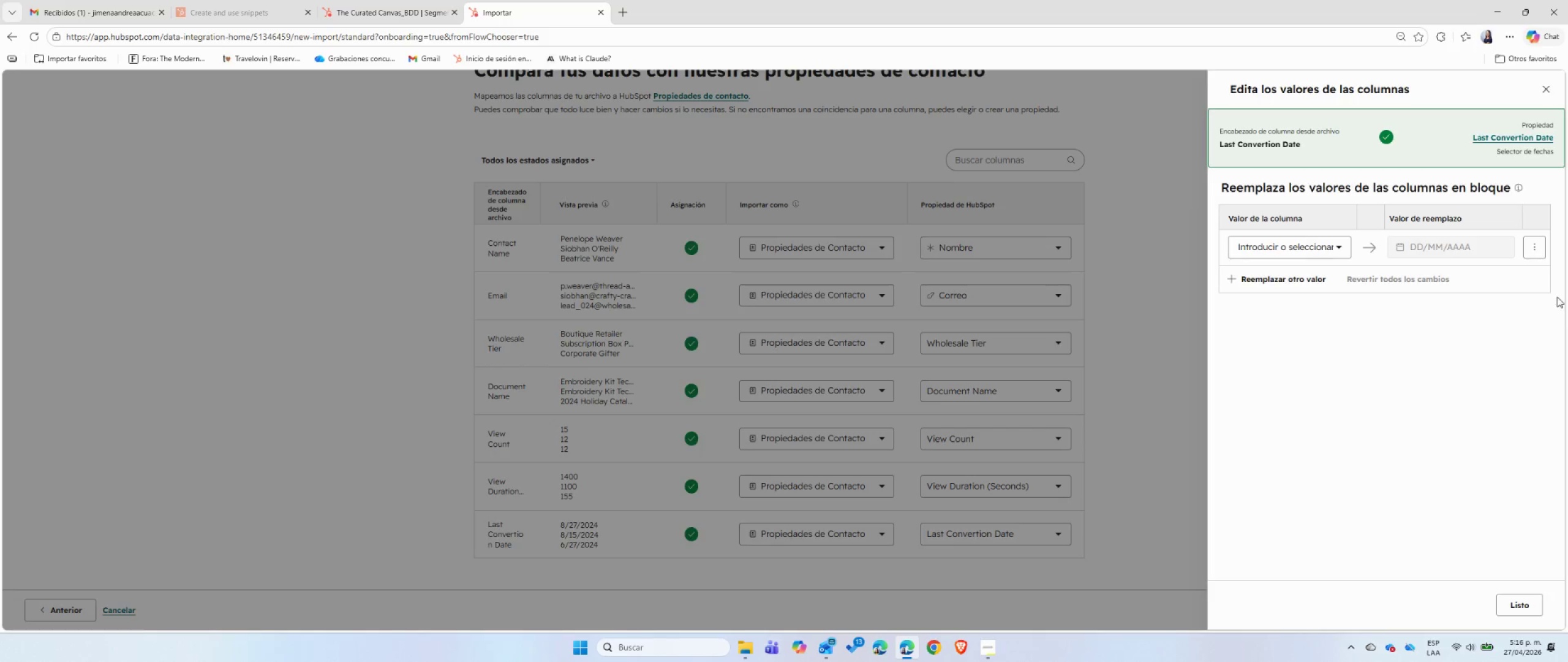 
left_click([1540, 251])
 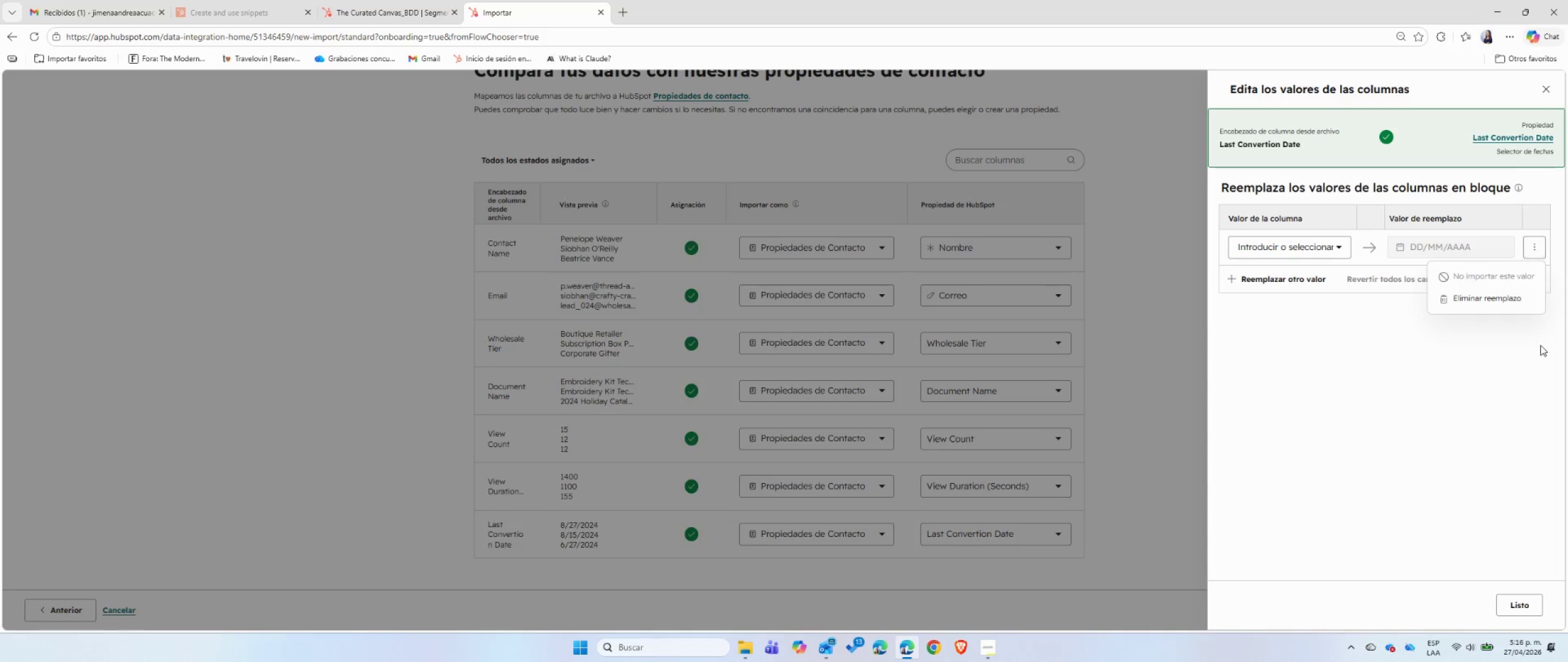 
left_click([1540, 345])
 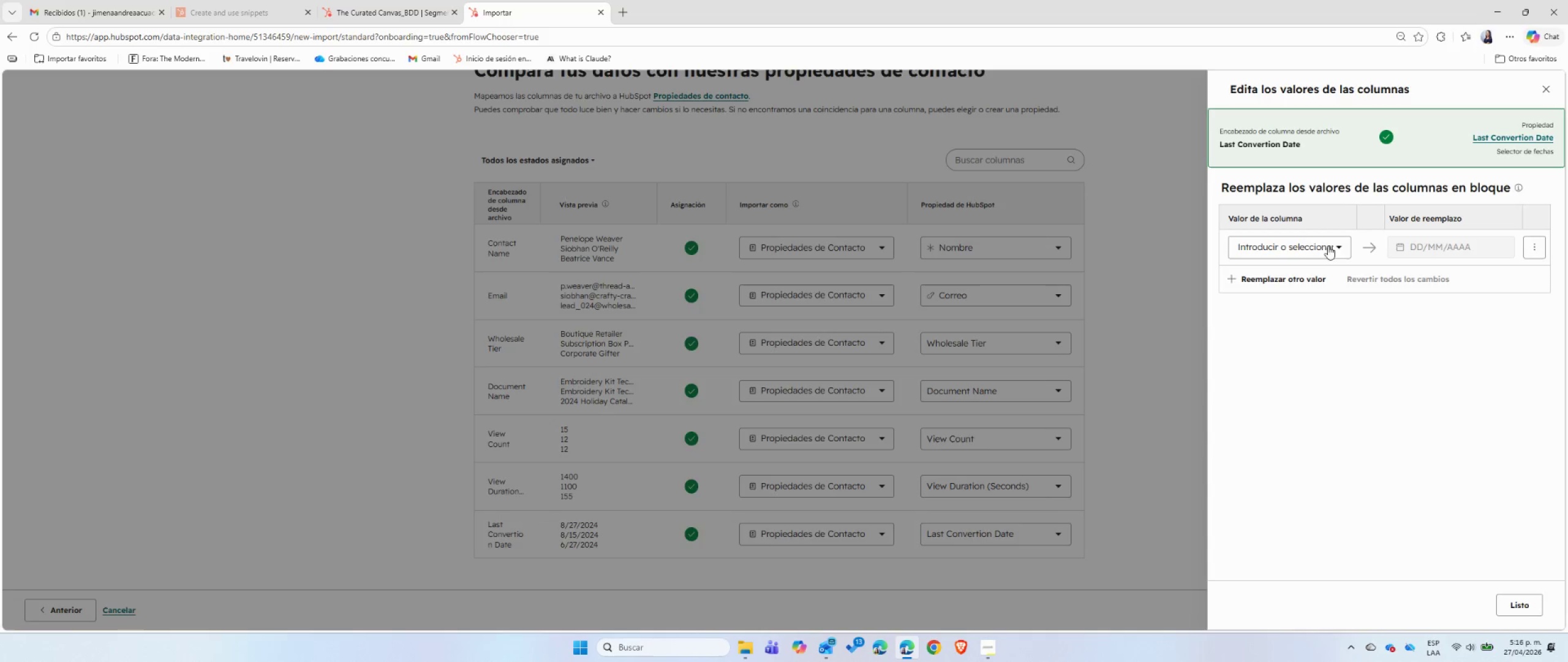 
left_click([1336, 244])
 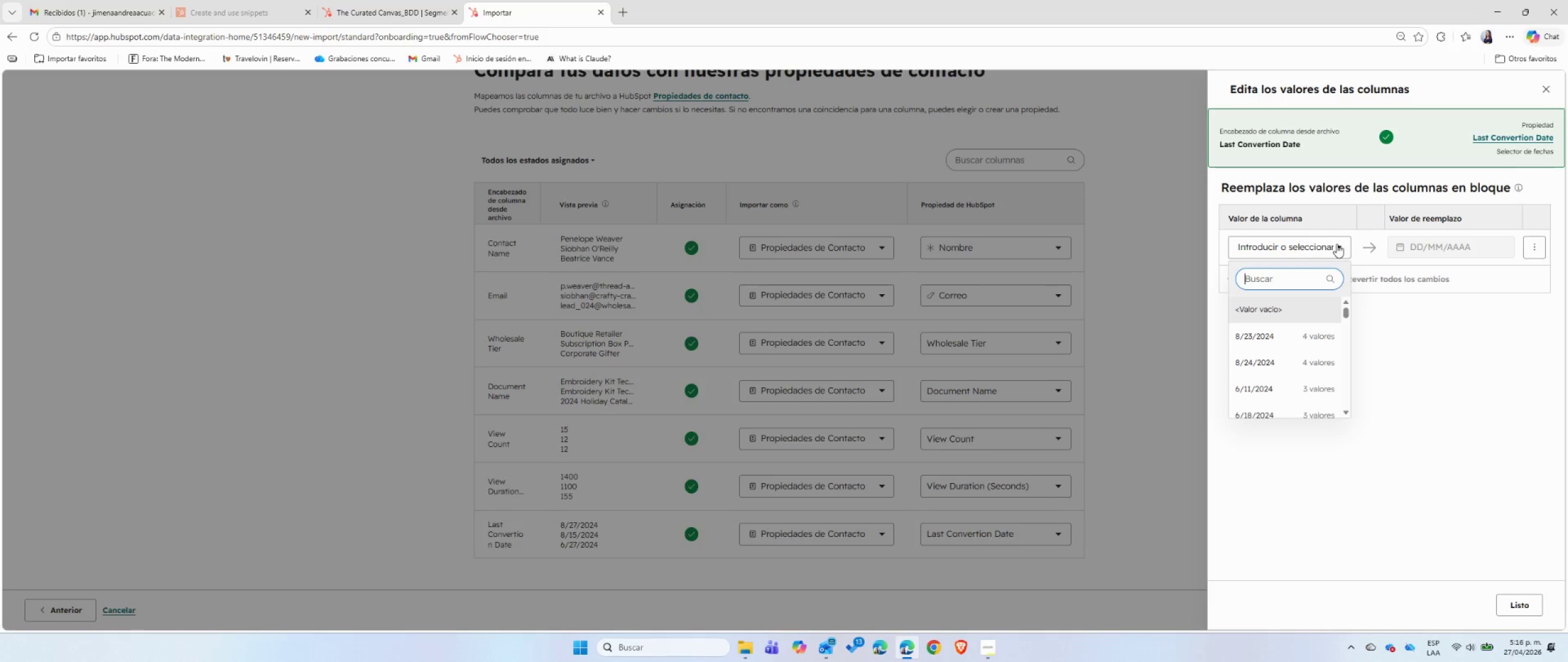 
scroll: coordinate [1270, 329], scroll_direction: down, amount: 13.0
 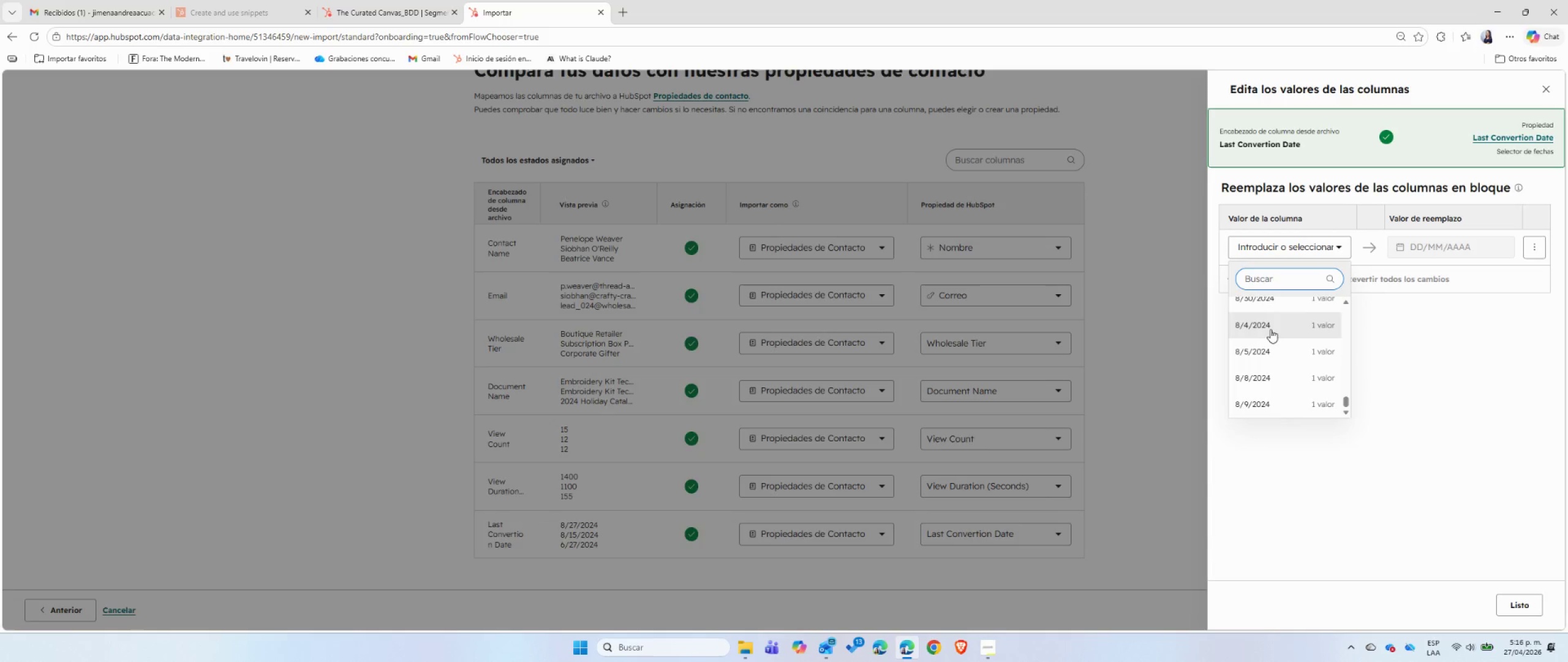 
left_click([1270, 329])
 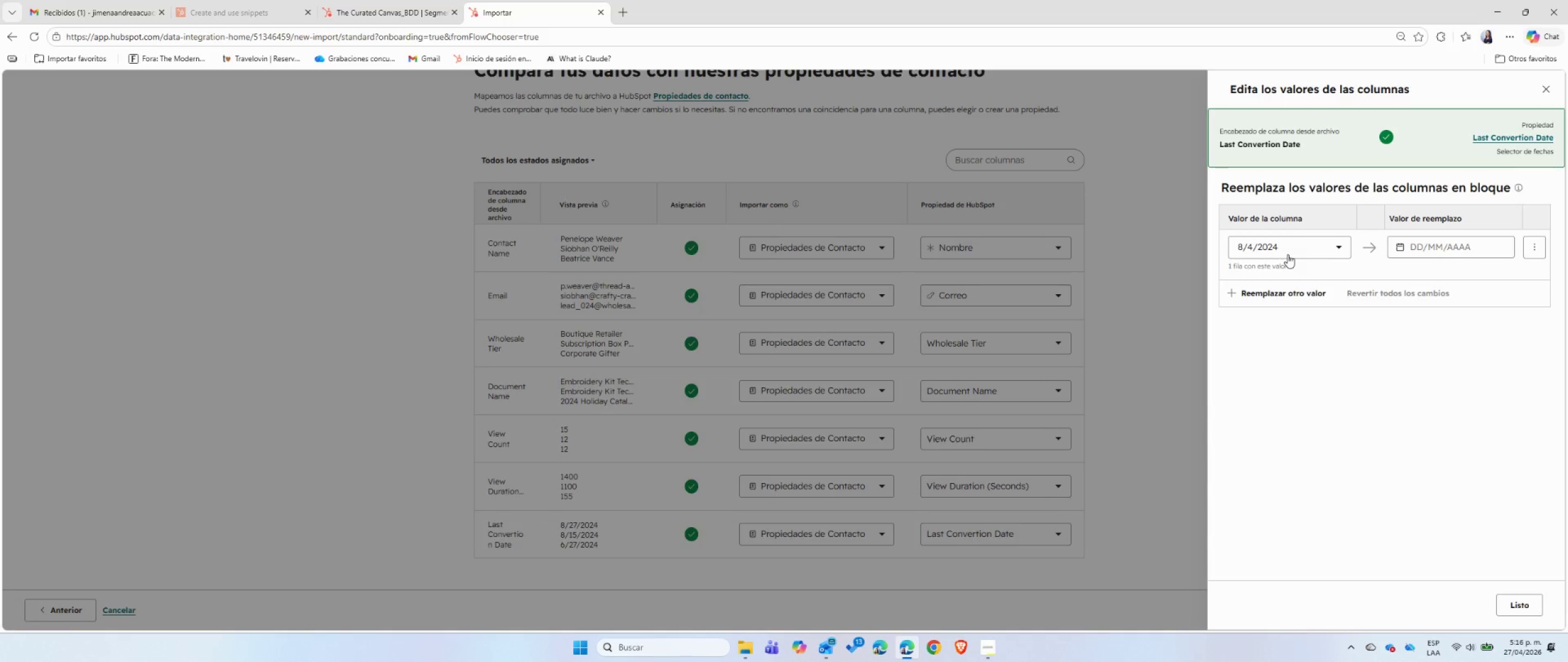 
left_click([1287, 254])
 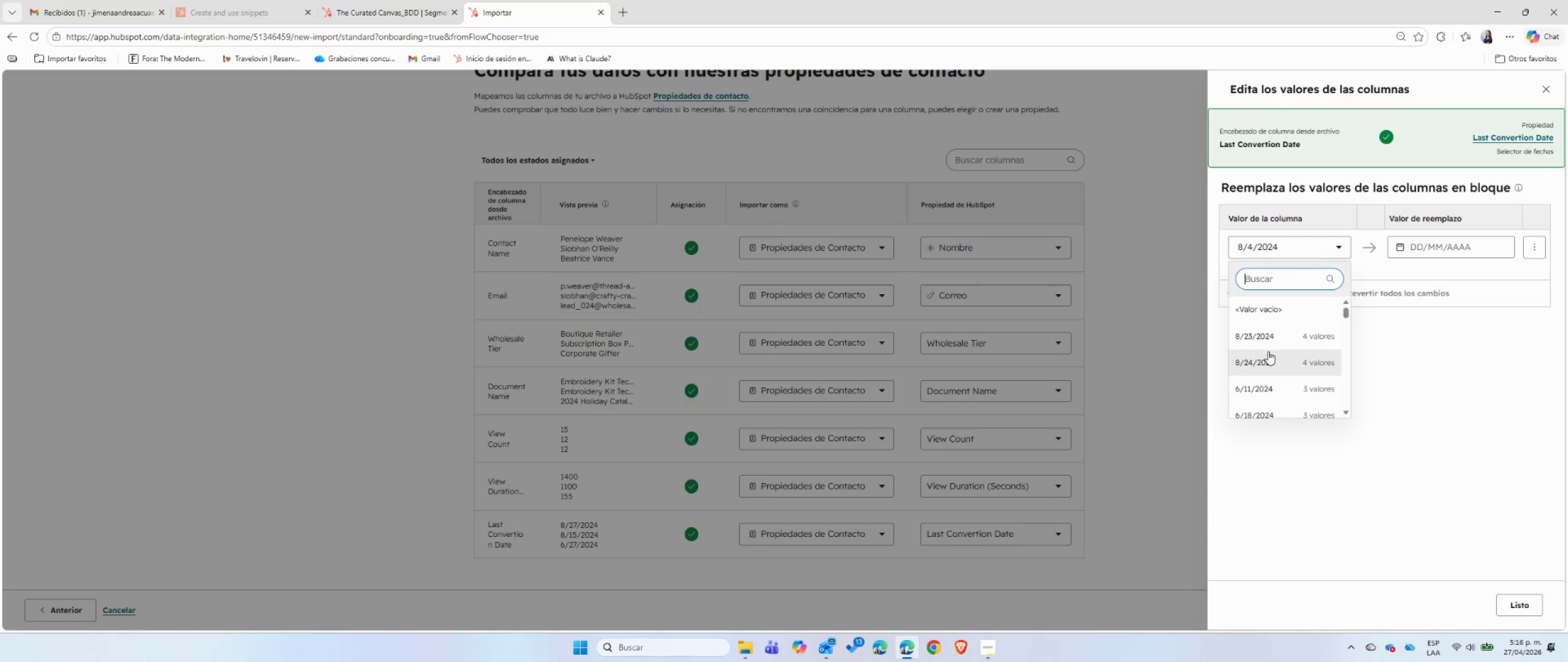 
scroll: coordinate [1268, 351], scroll_direction: up, amount: 6.0
 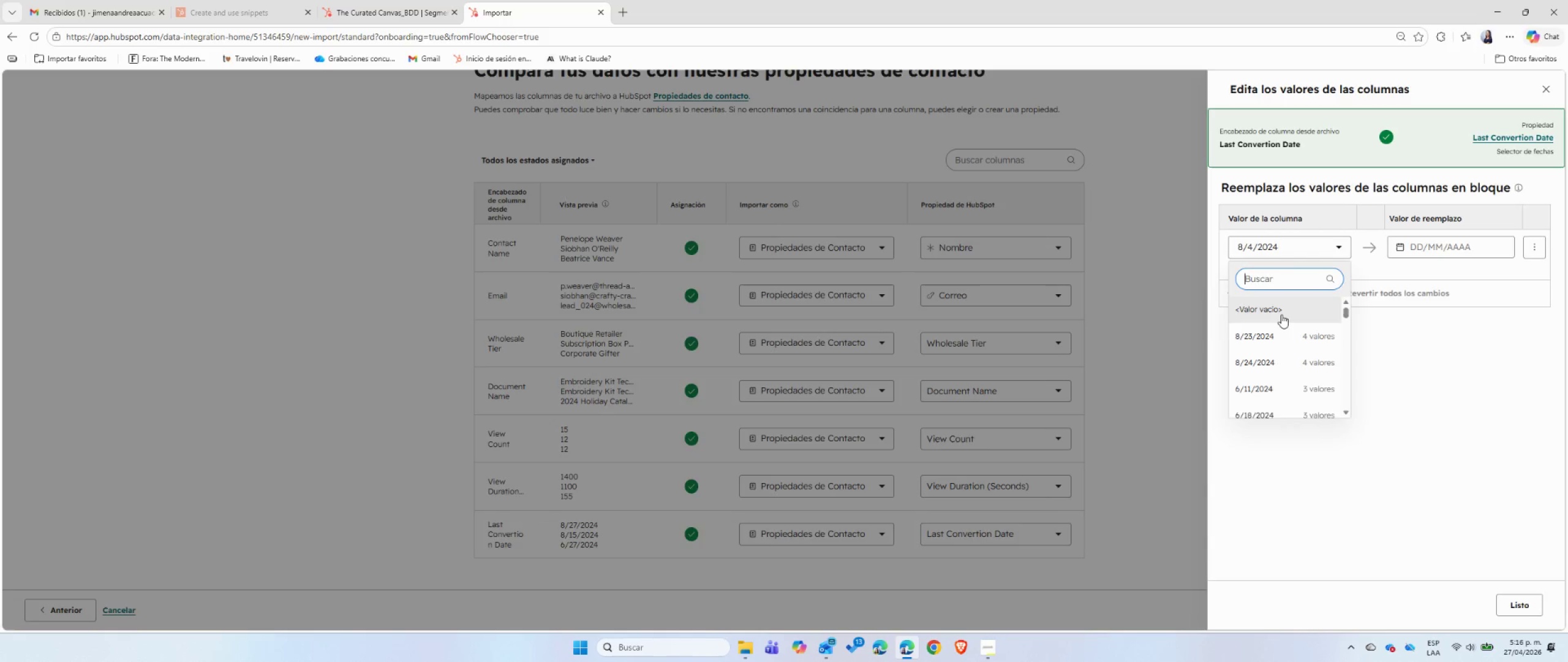 
left_click([1281, 314])
 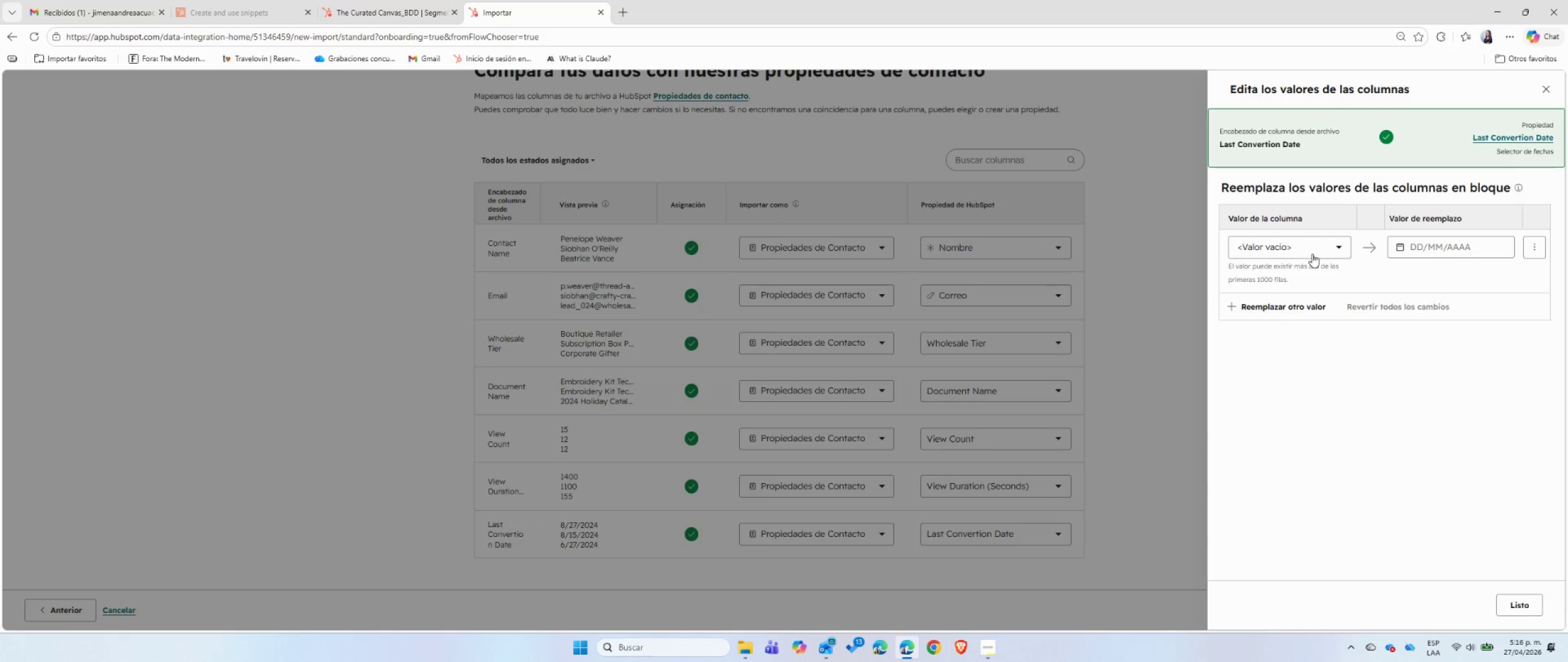 
left_click([1312, 254])
 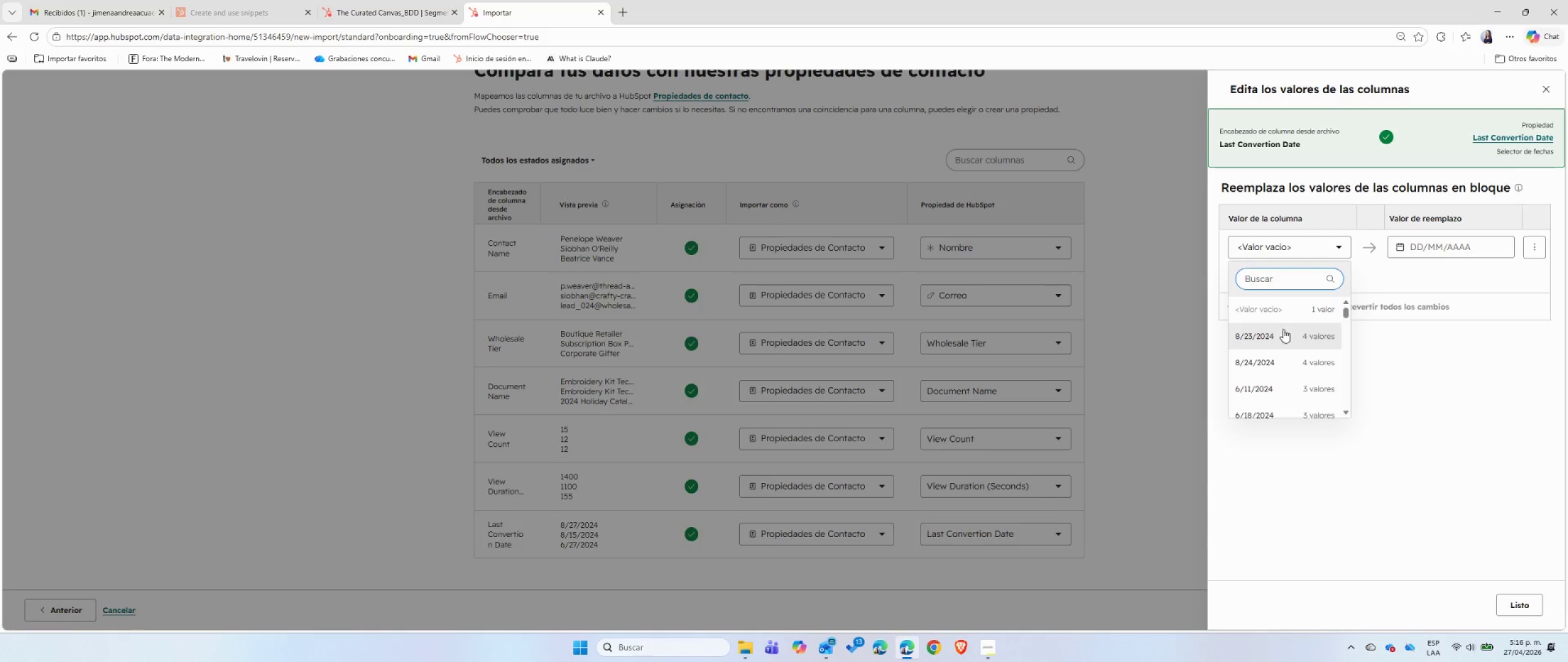 
left_click([1282, 332])
 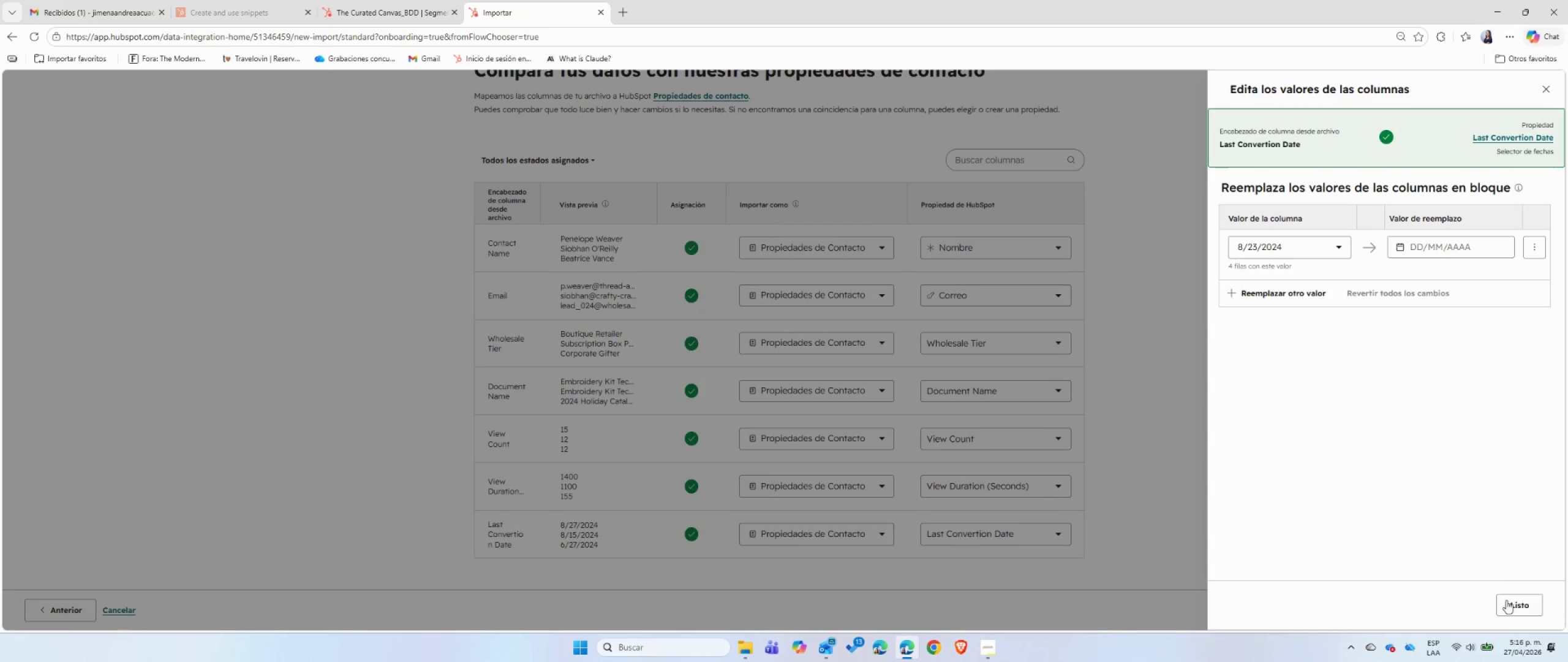 
left_click([1528, 610])
 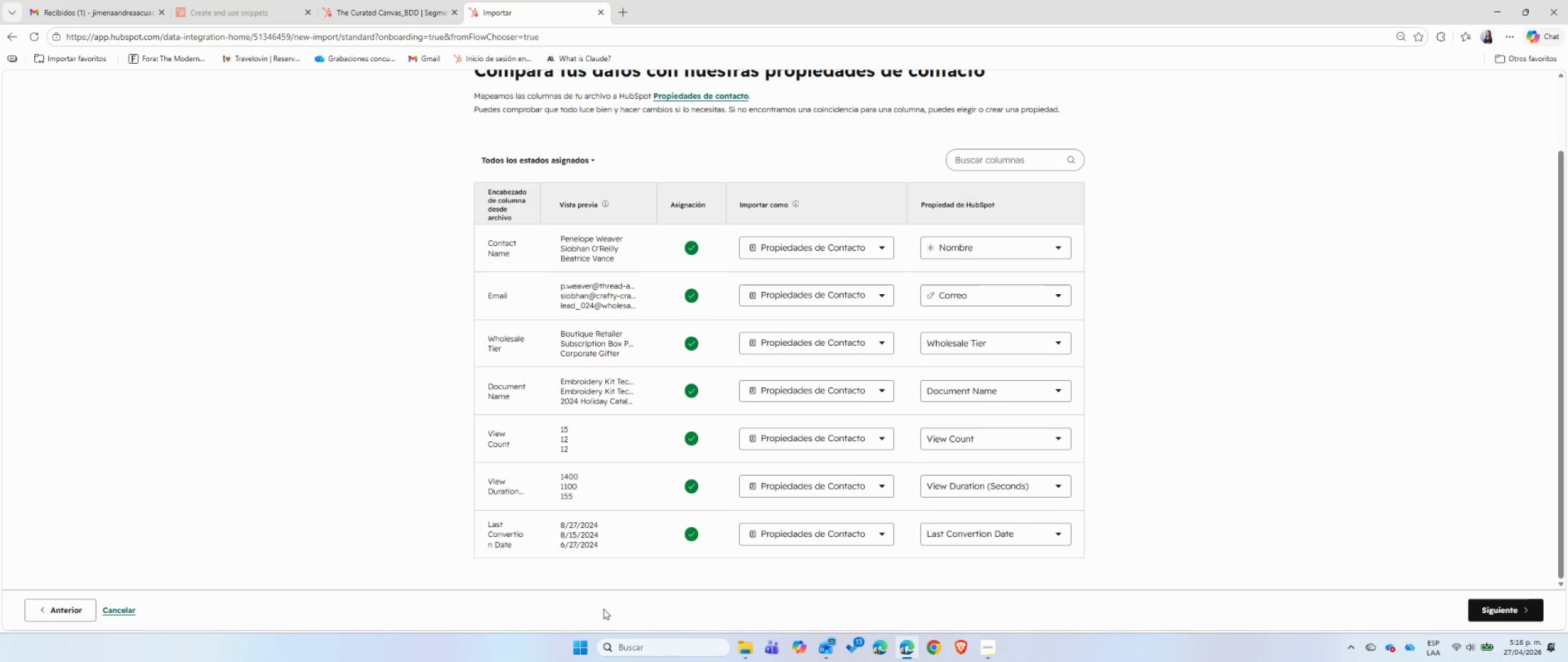 
wait(7.75)
 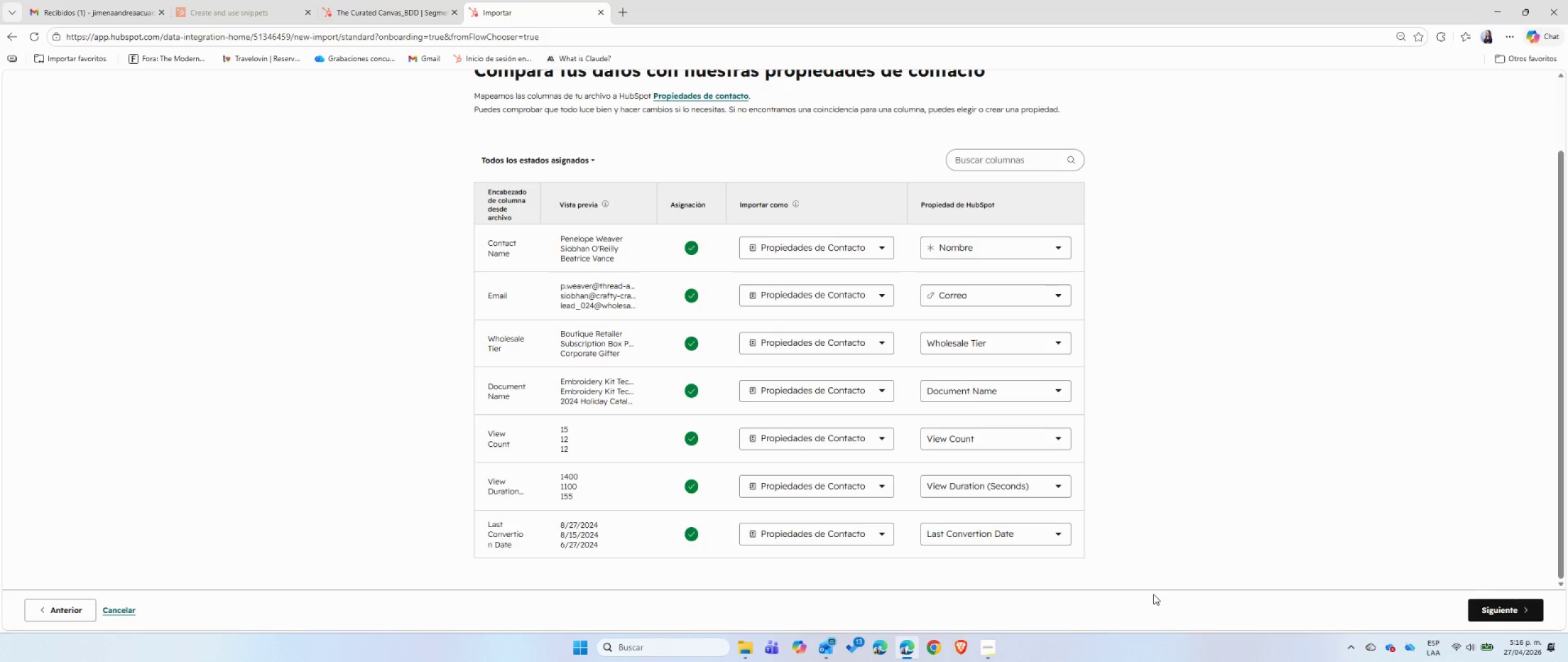 
left_click([1513, 610])
 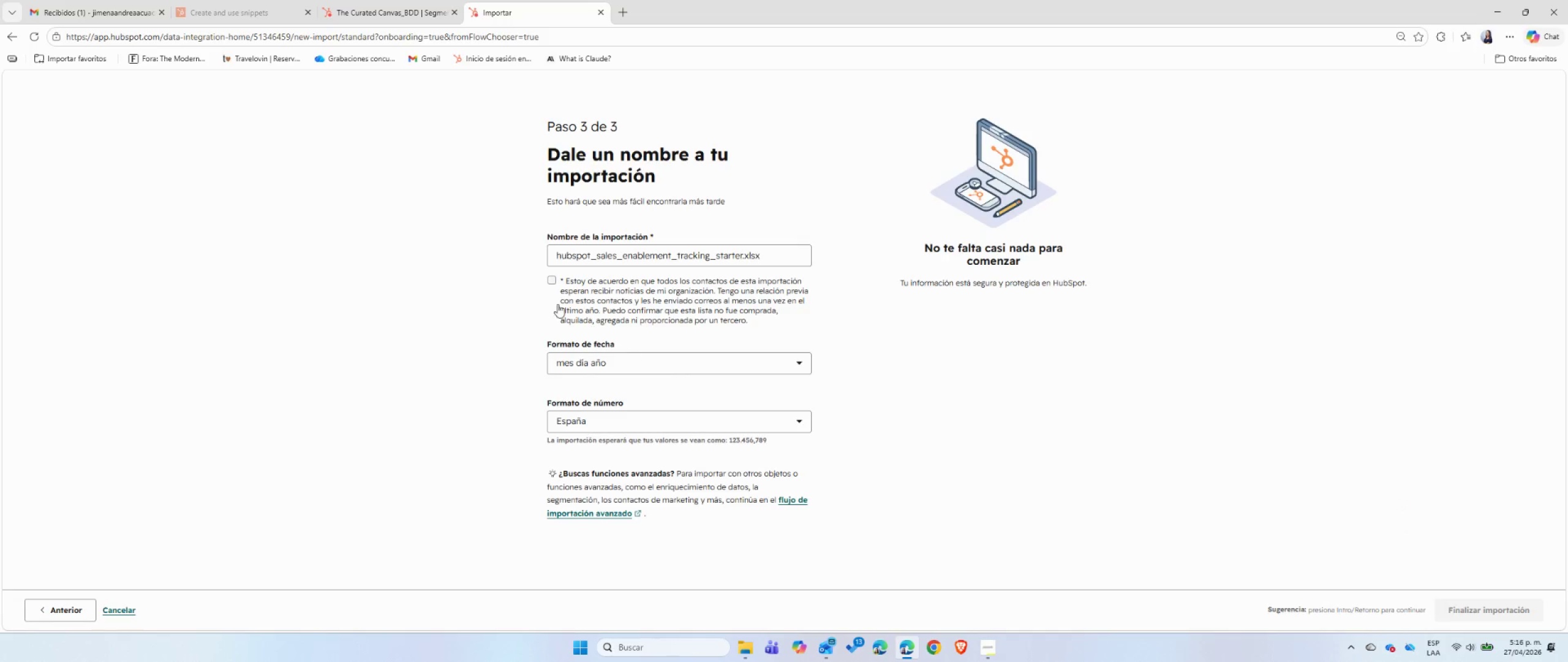 
left_click([555, 284])
 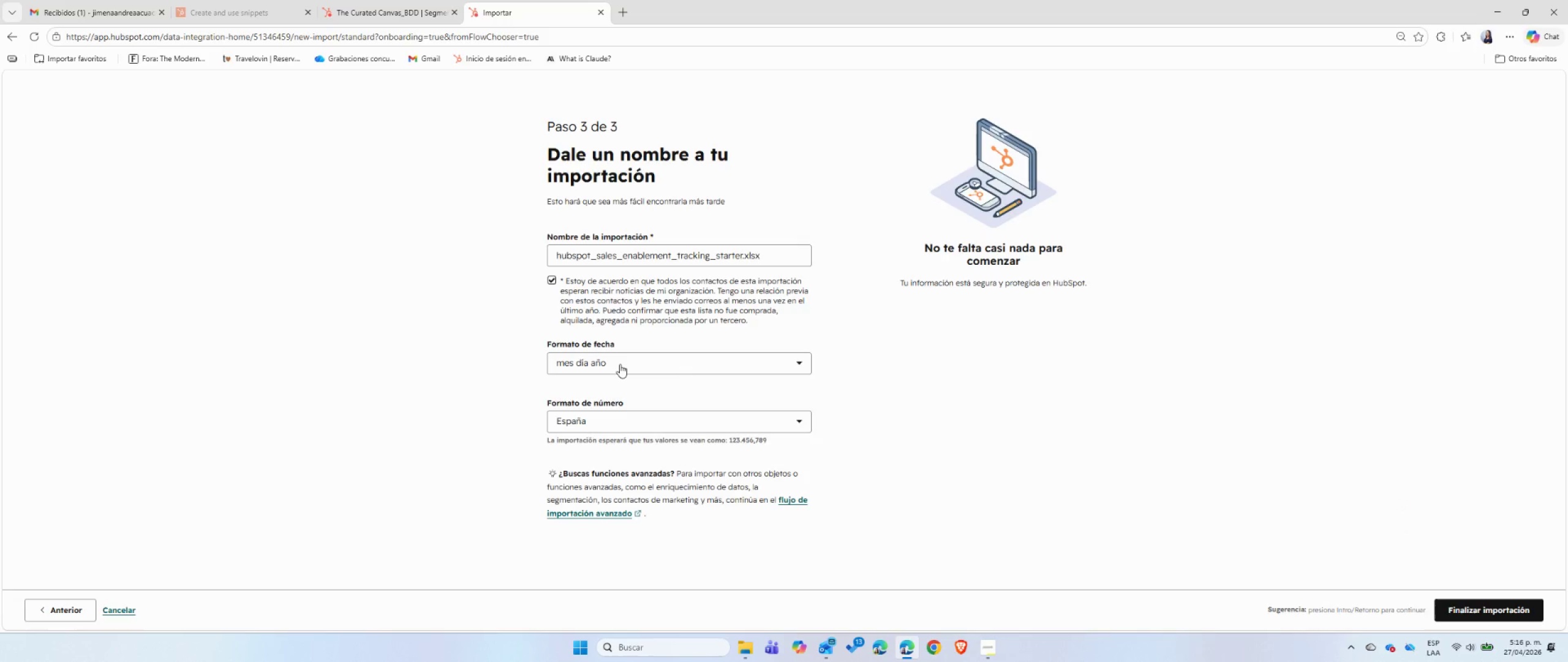 
left_click([620, 364])
 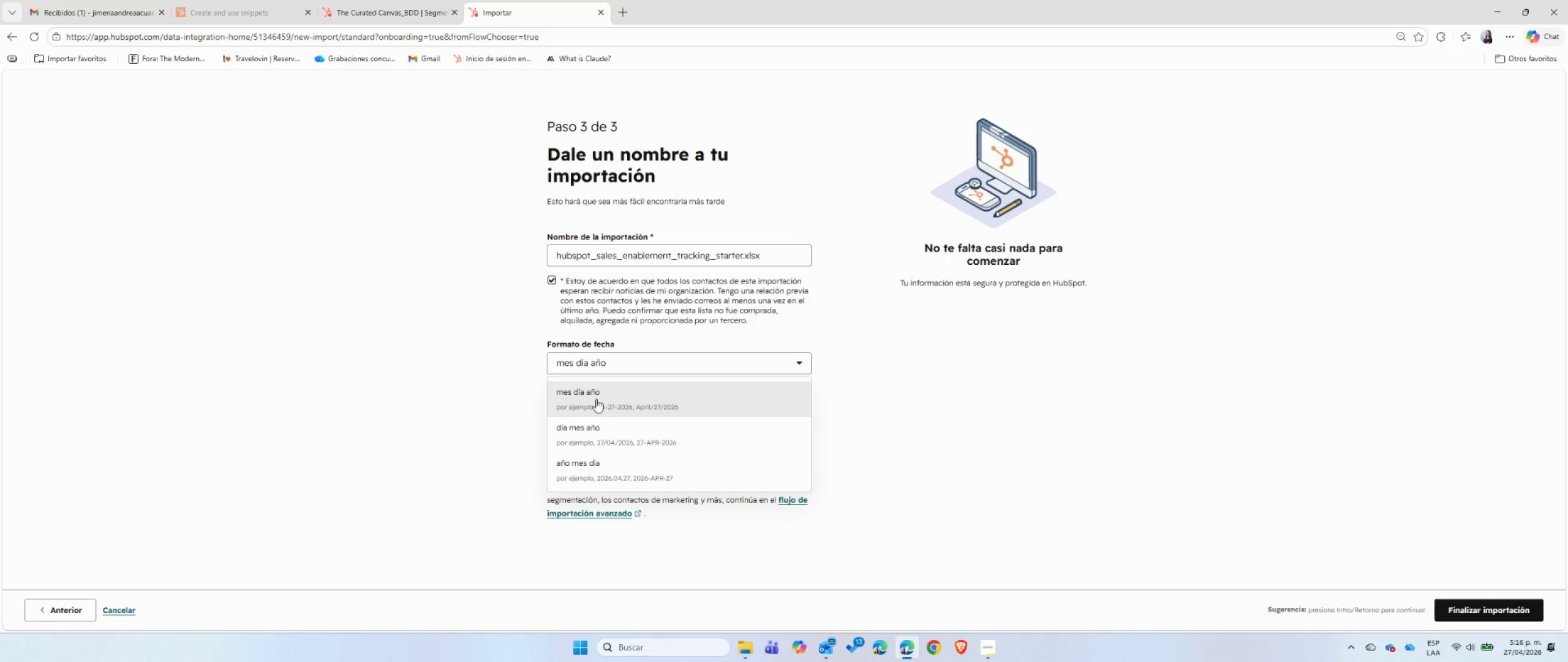 
wait(7.34)
 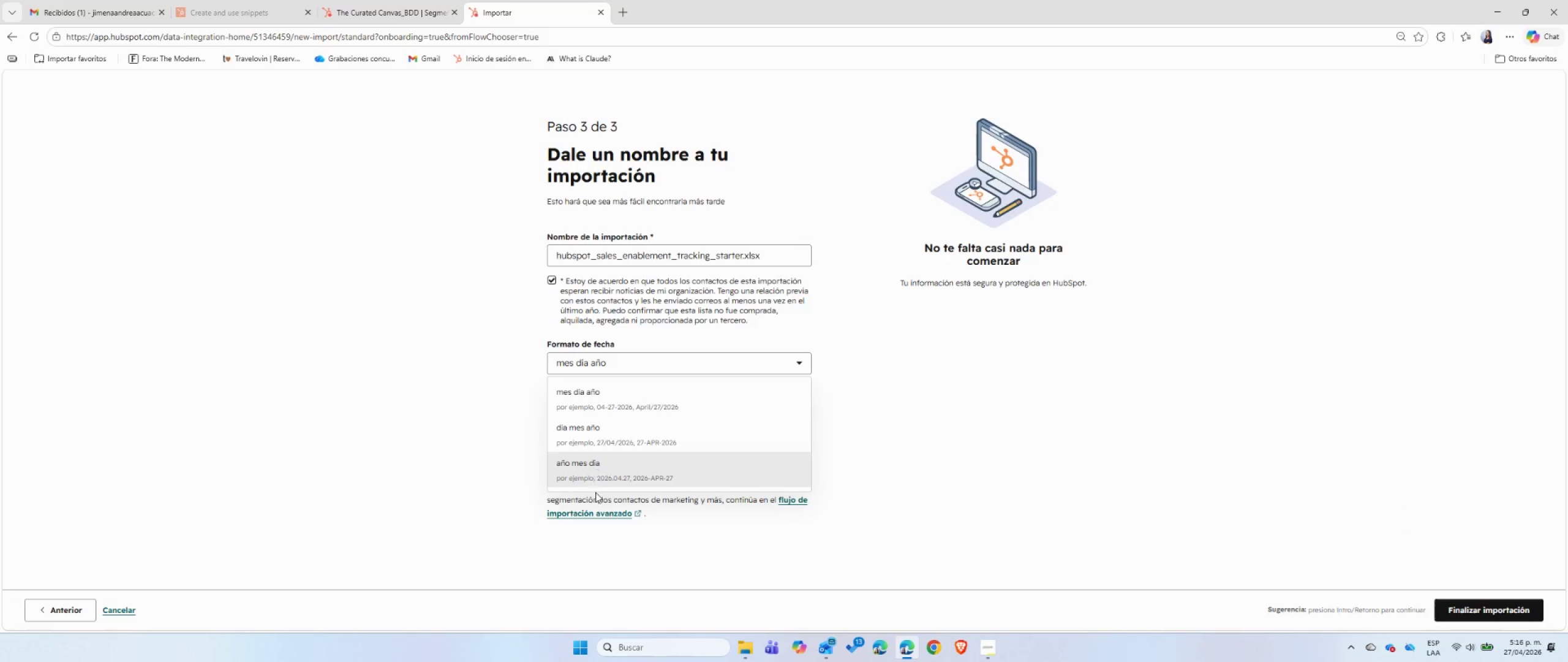 
left_click([670, 393])
 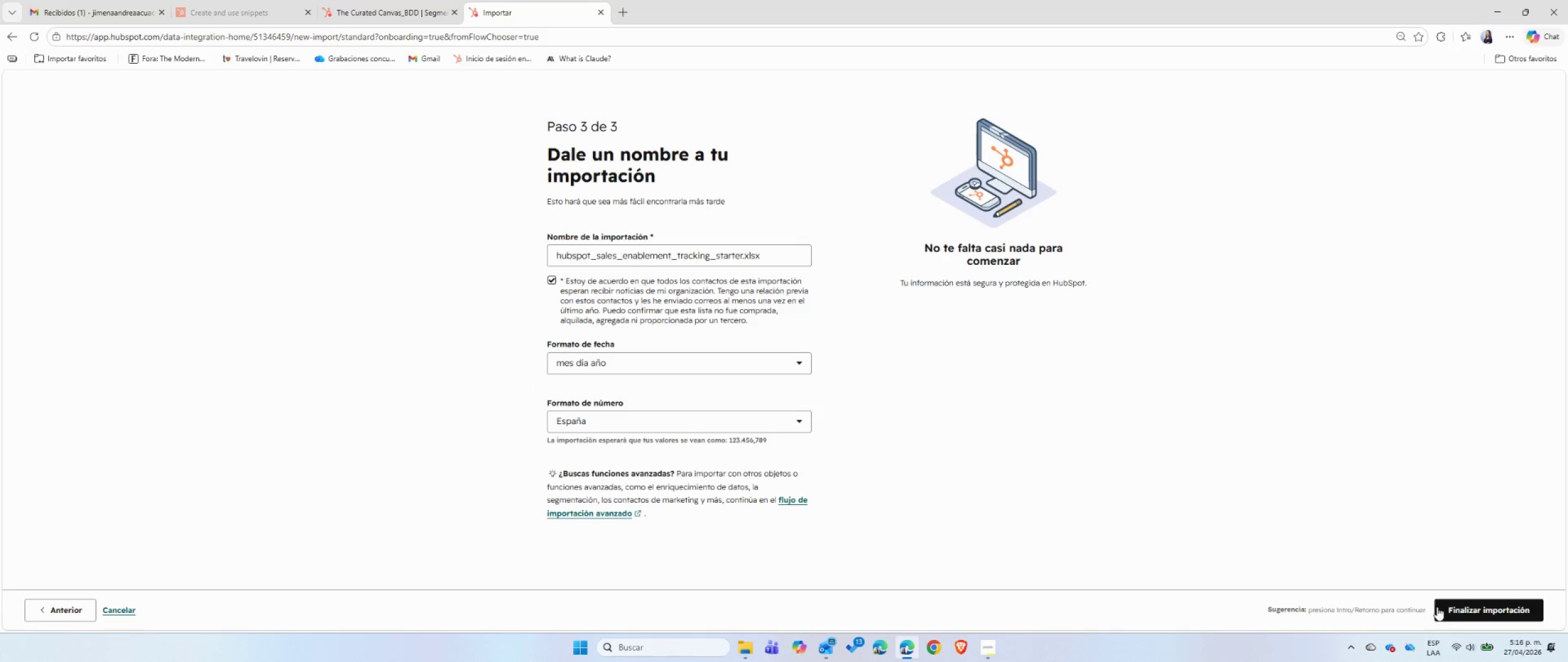 
left_click([1458, 606])
 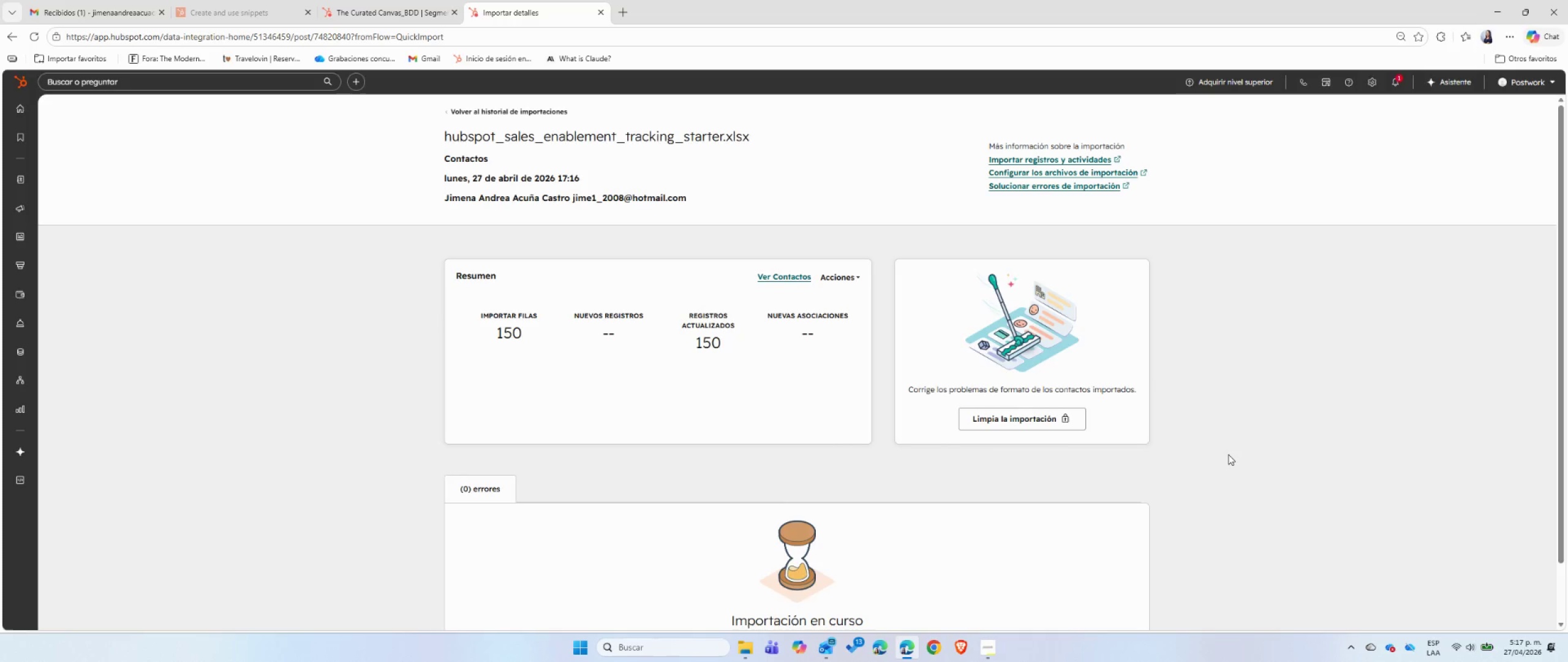 
wait(18.44)
 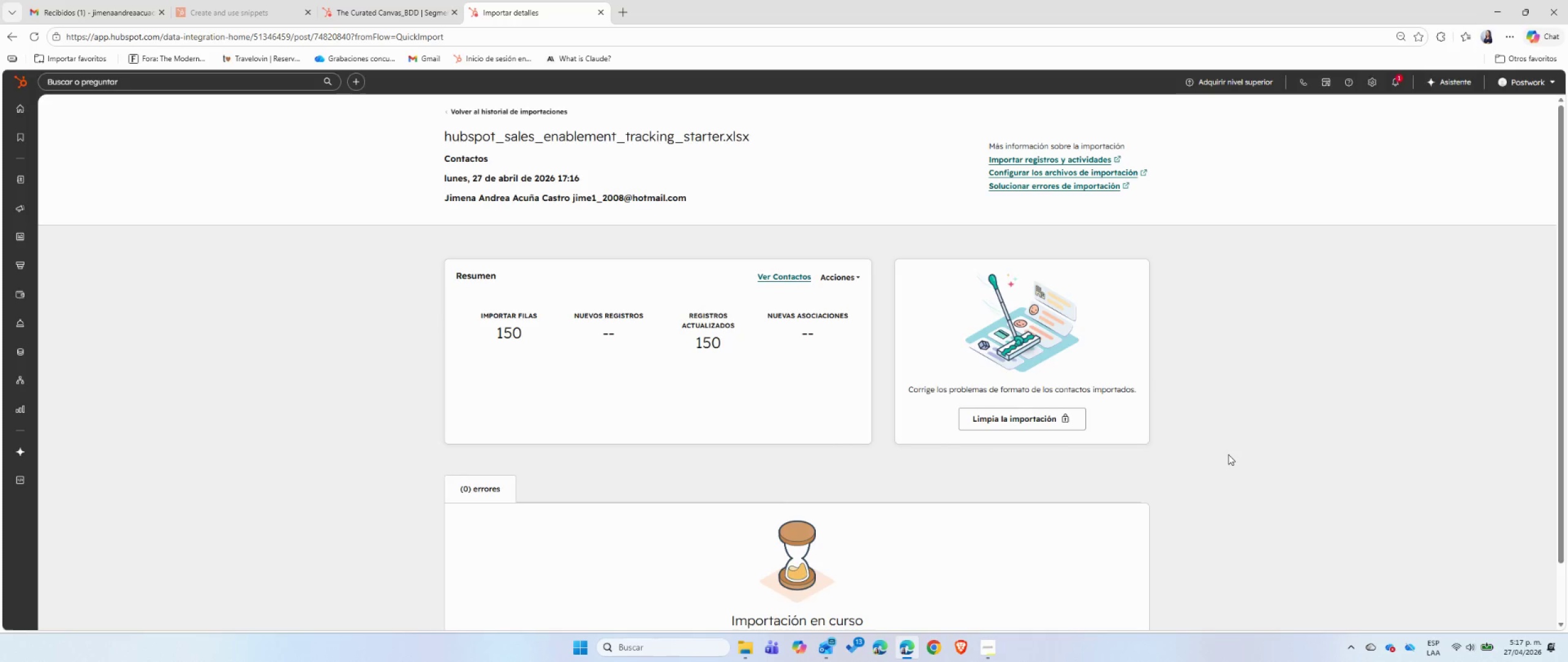 
left_click([355, 18])
 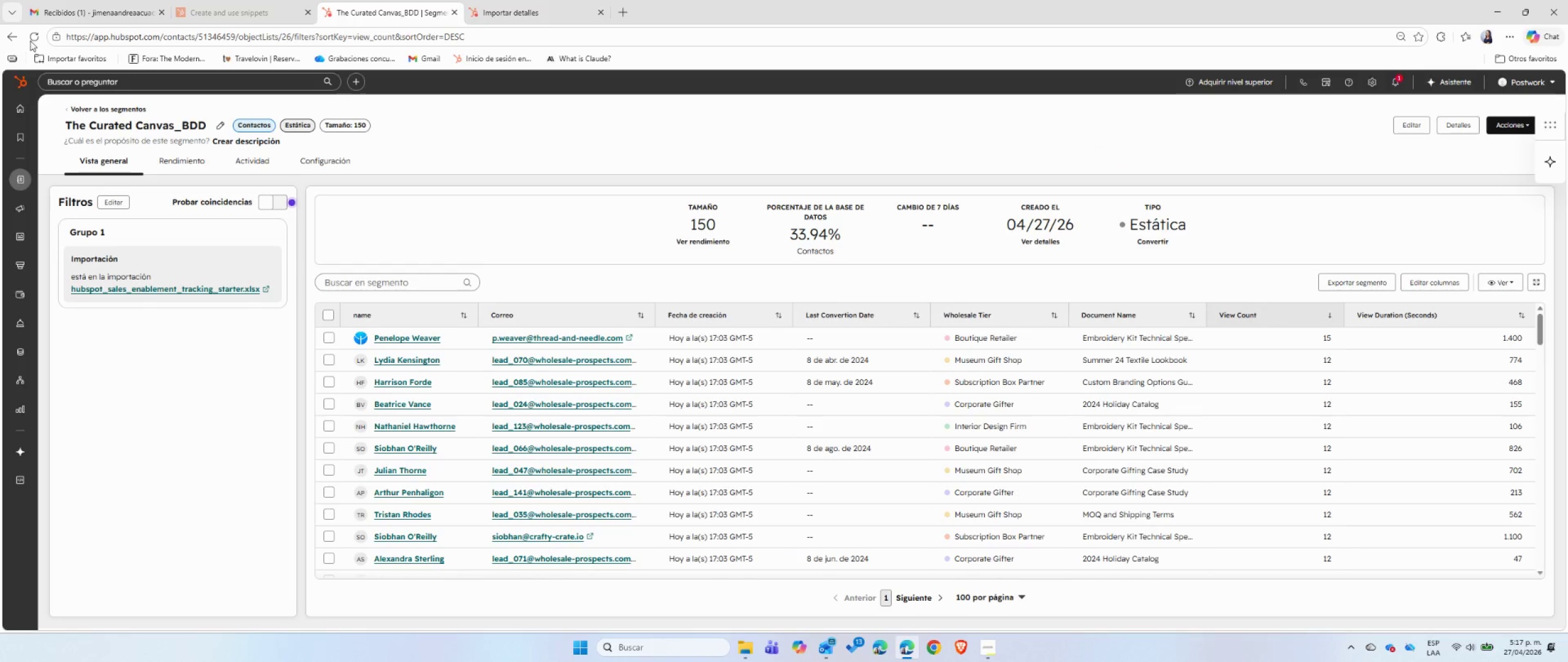 
left_click([35, 39])
 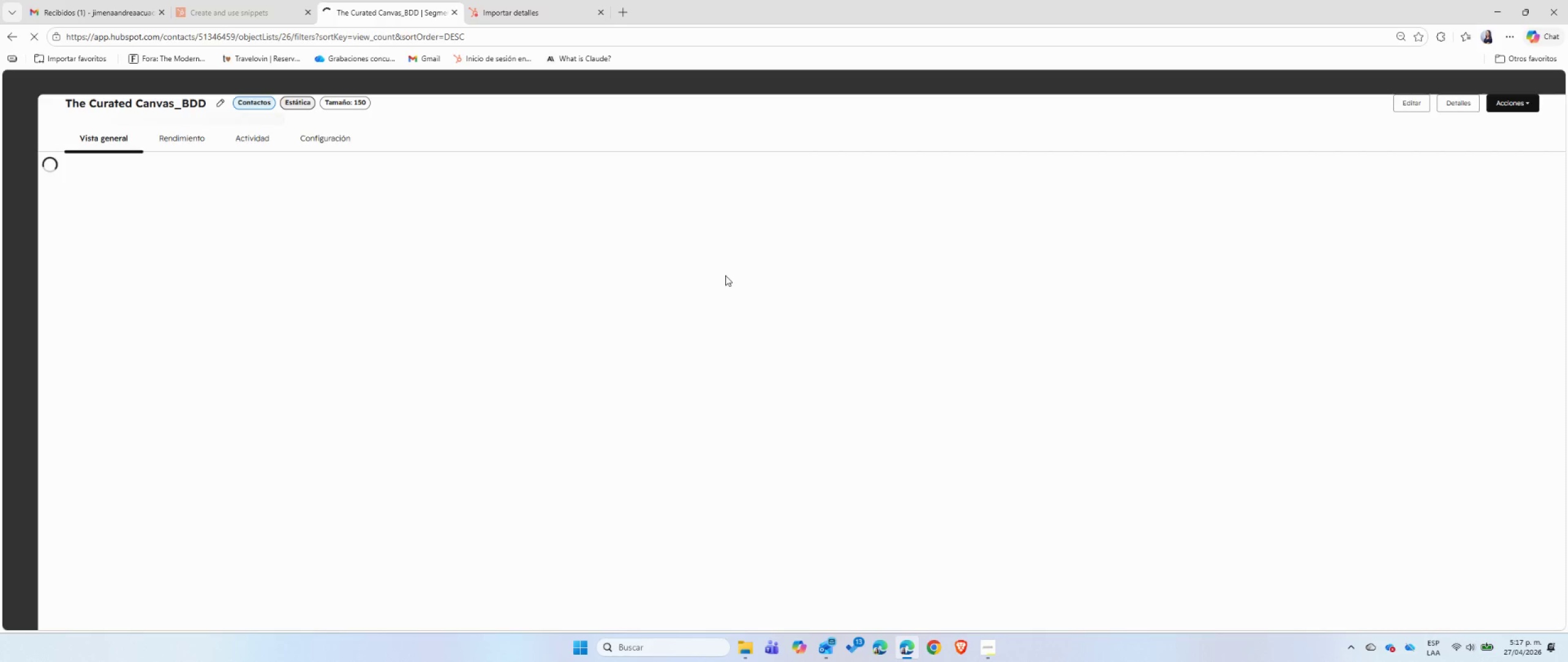 
wait(7.45)
 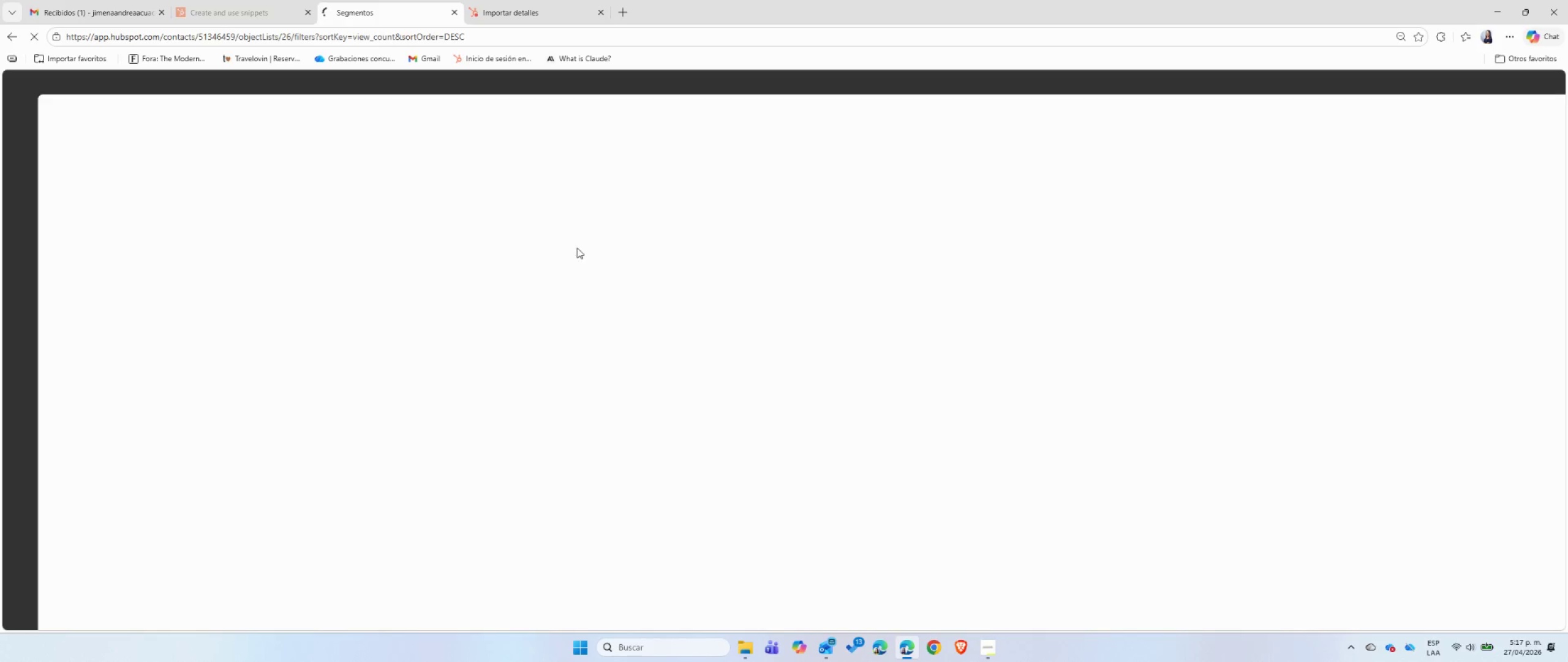 
left_click([993, 646])